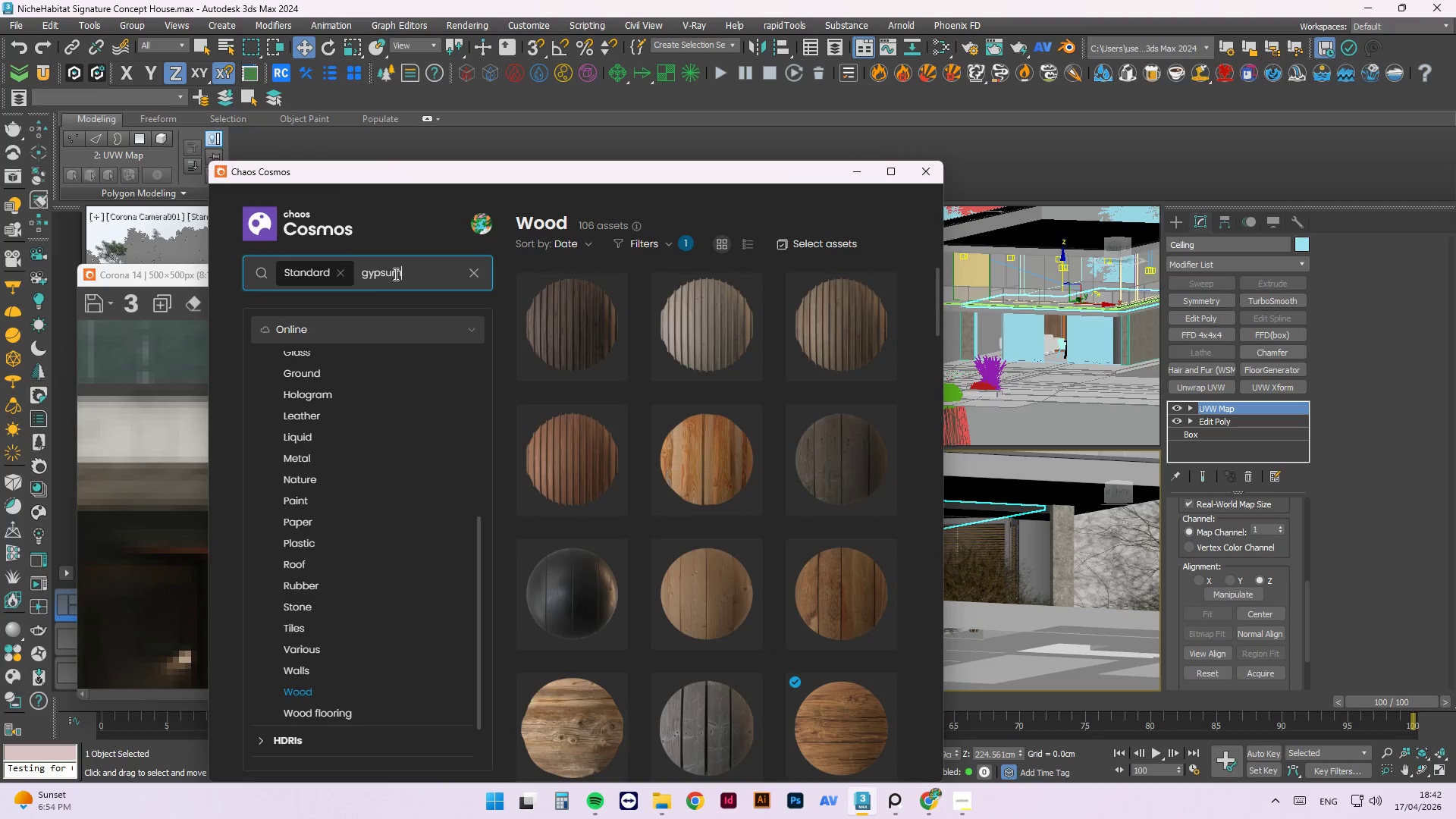 
mouse_move([397, 271])
 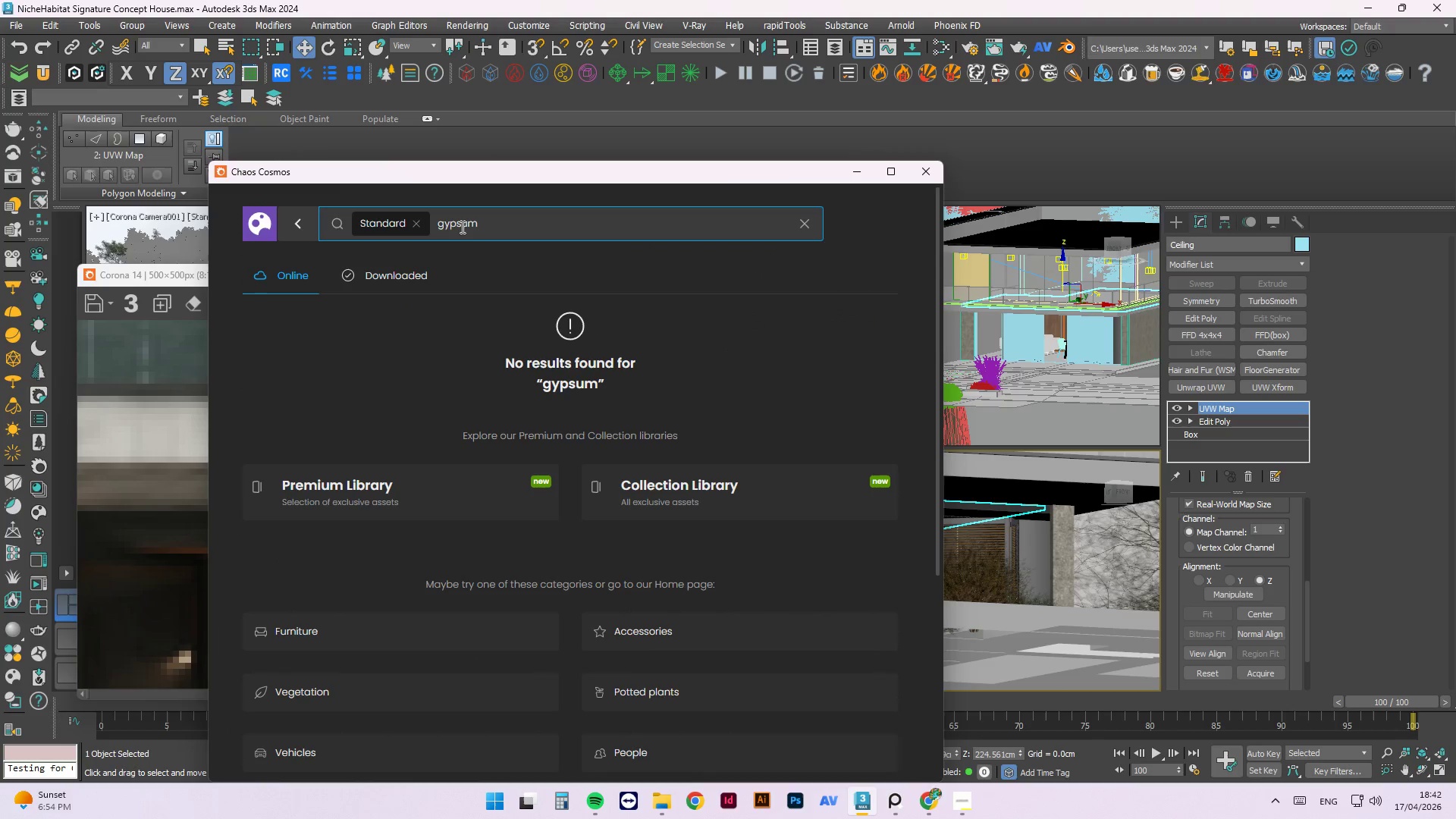 
double_click([461, 227])
 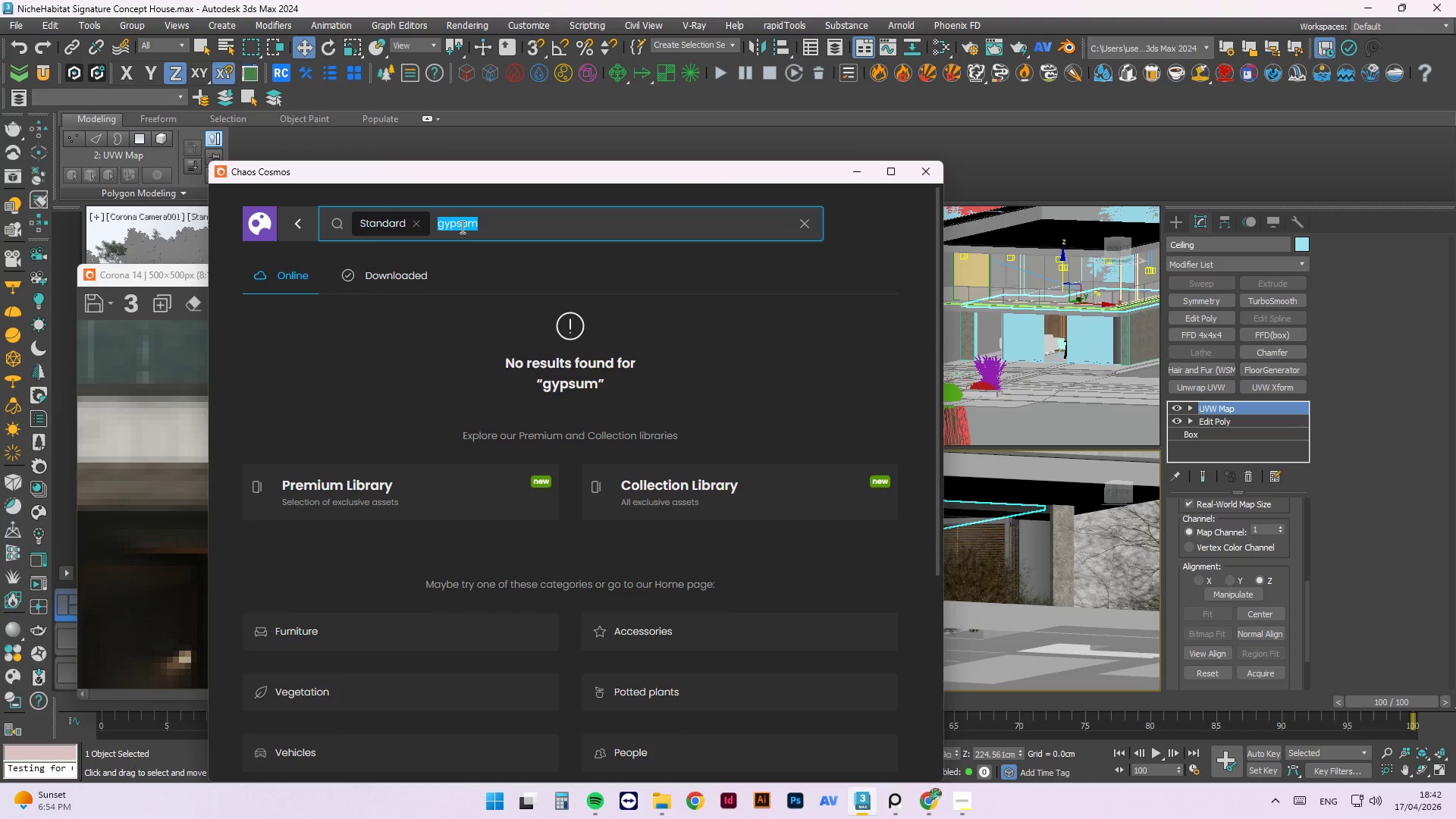 
type(board)
 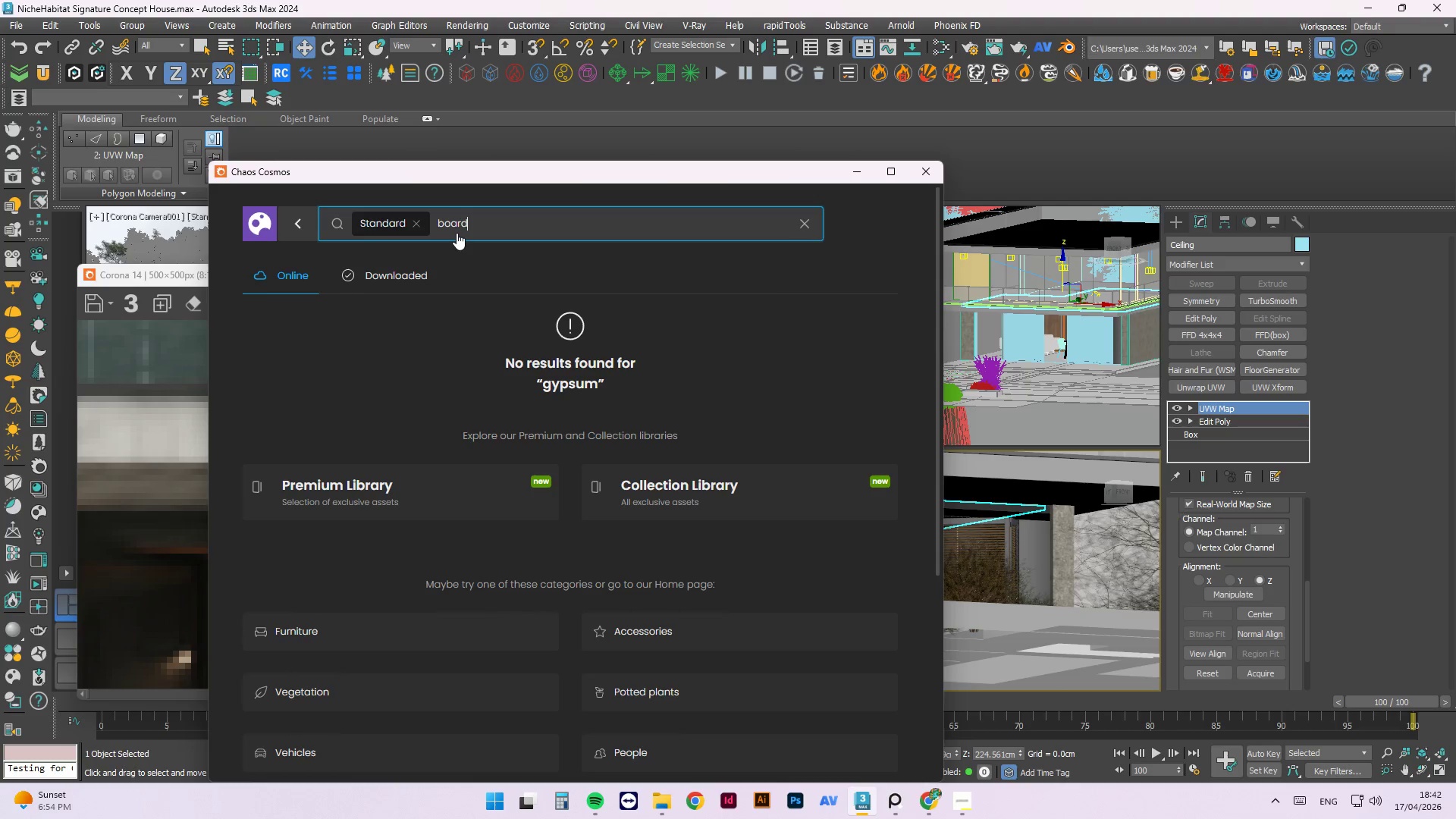 
key(Enter)
 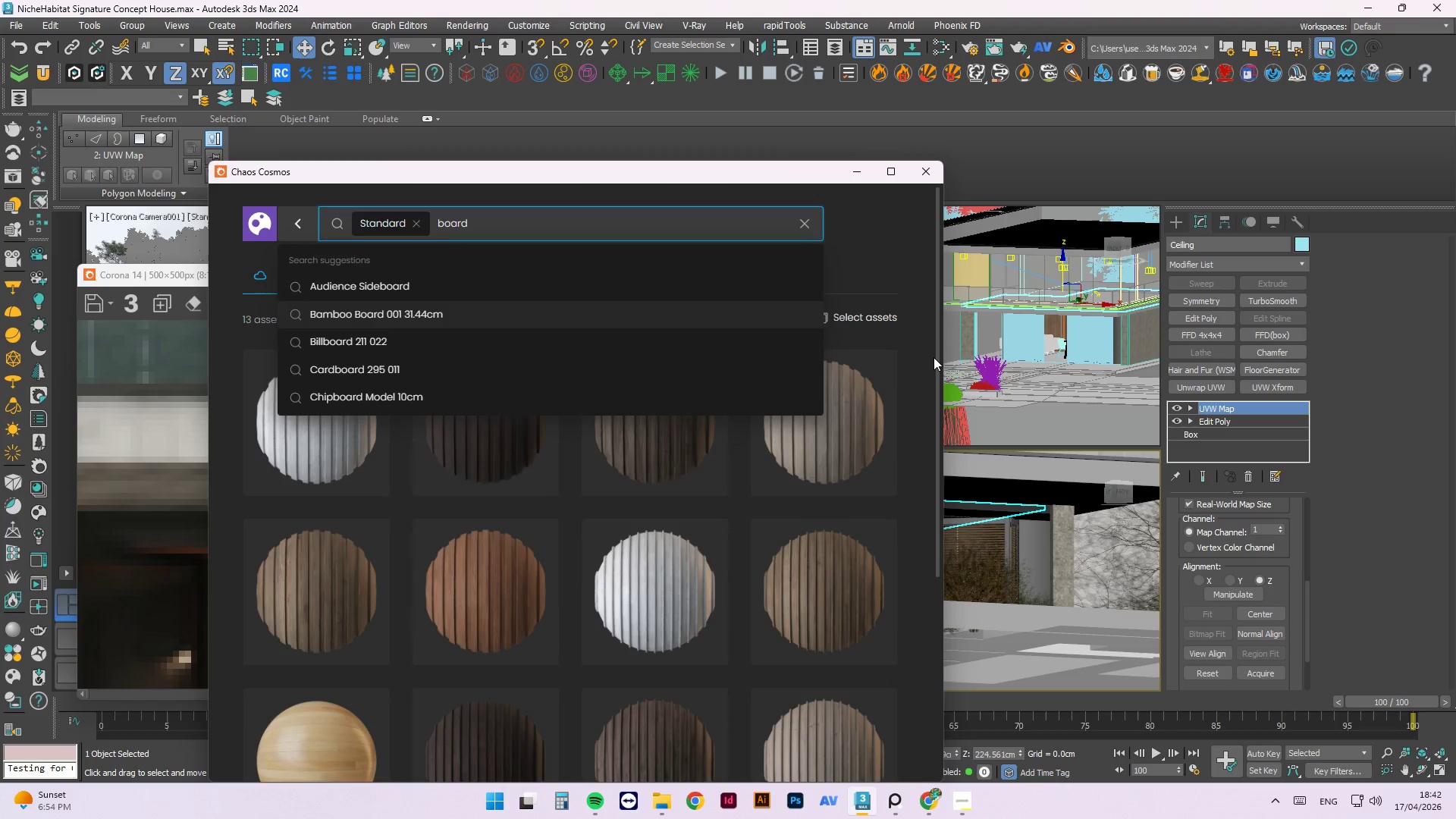 
left_click_drag(start_coordinate=[938, 366], to_coordinate=[943, 320])
 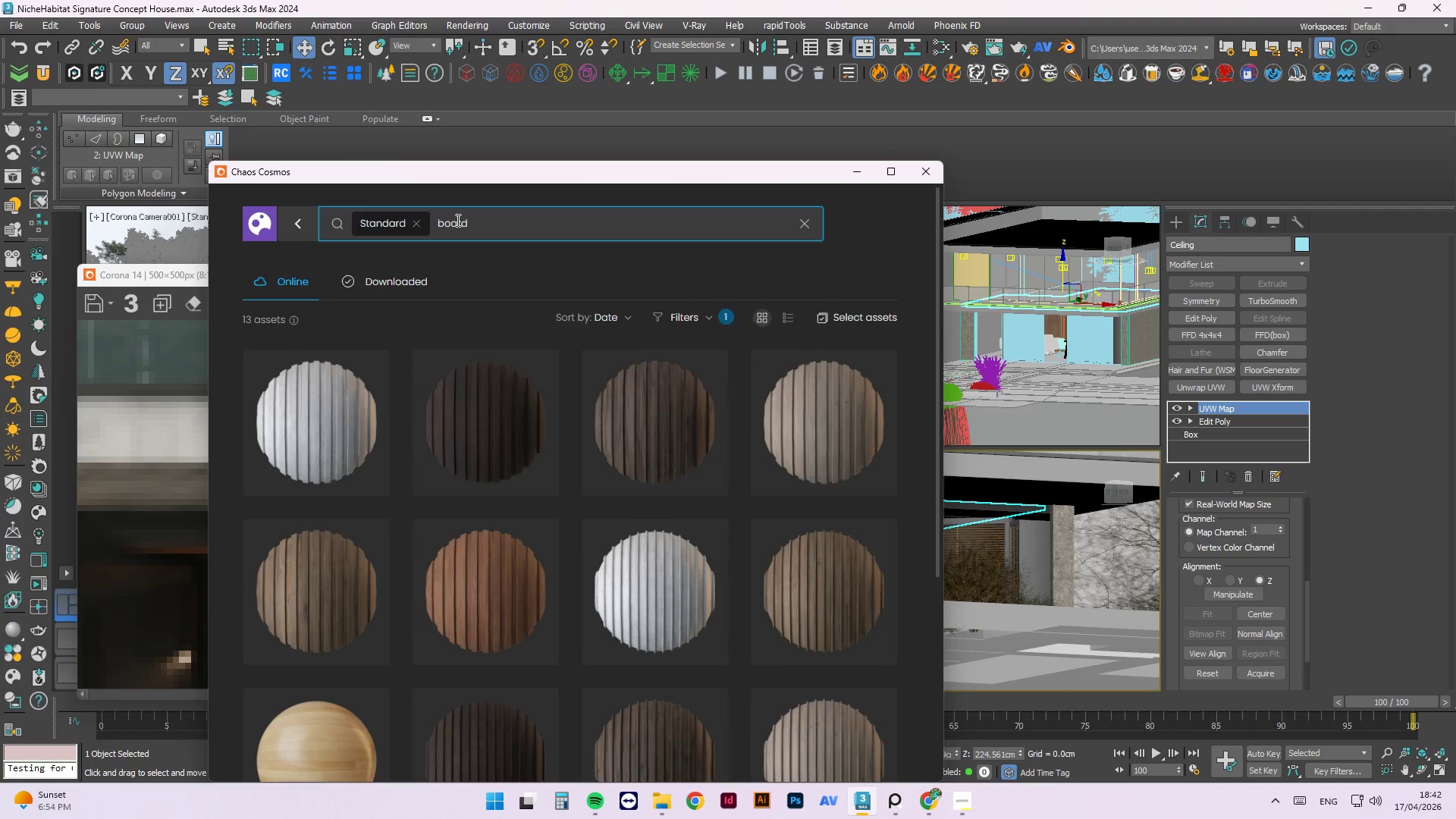 
double_click([457, 220])
 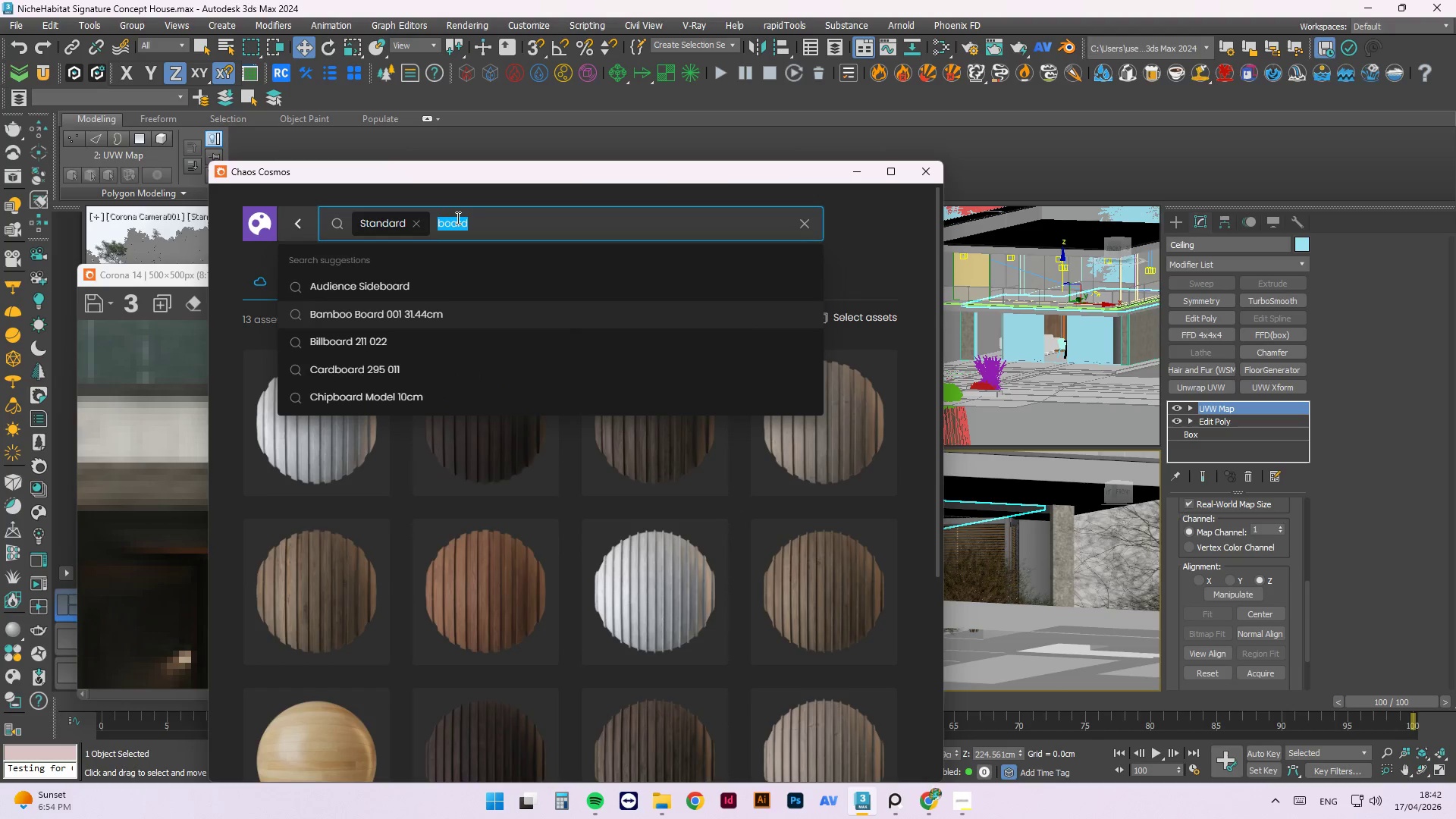 
type(cel)
 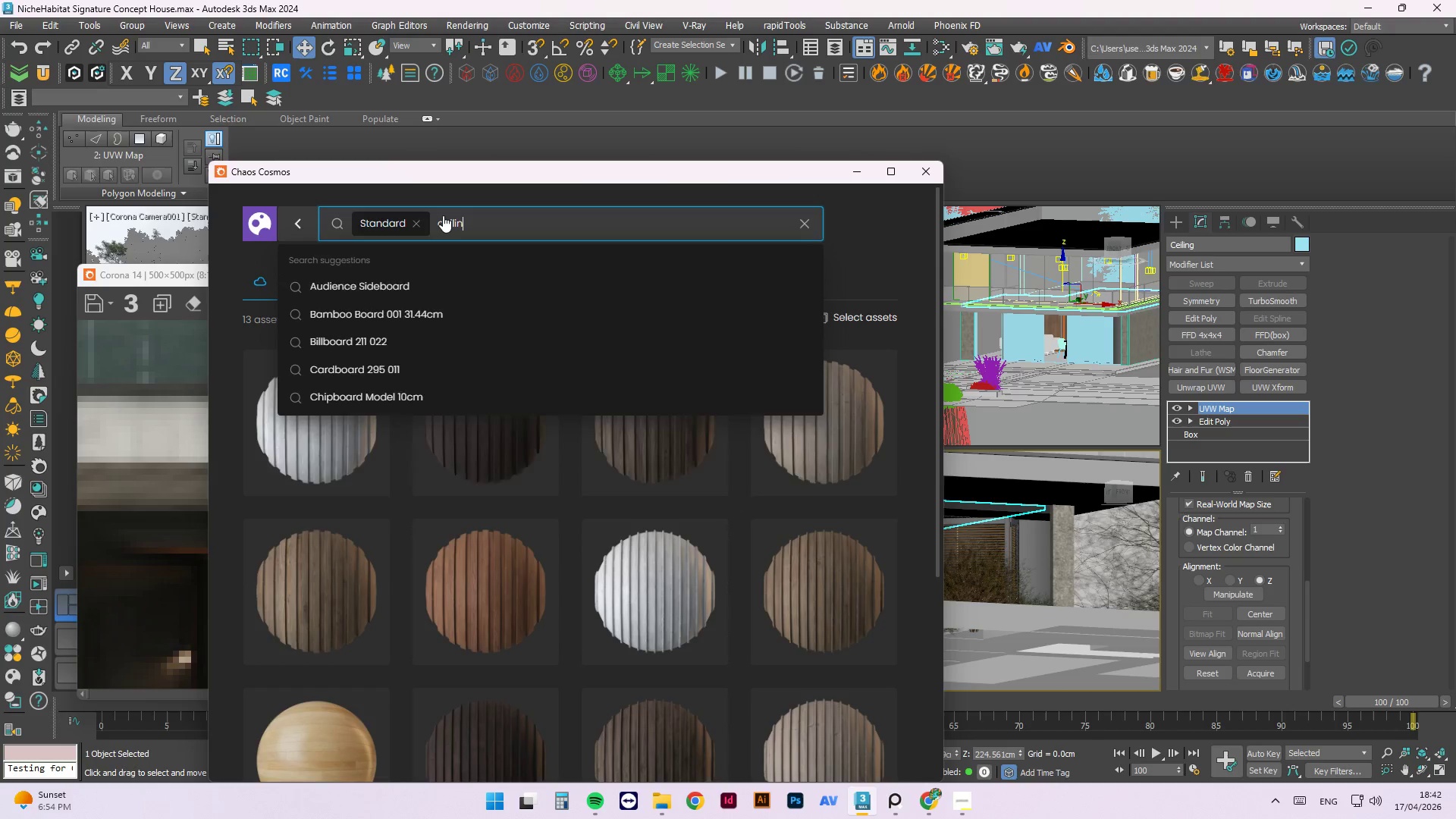 
hold_key(key=I, duration=0.36)
 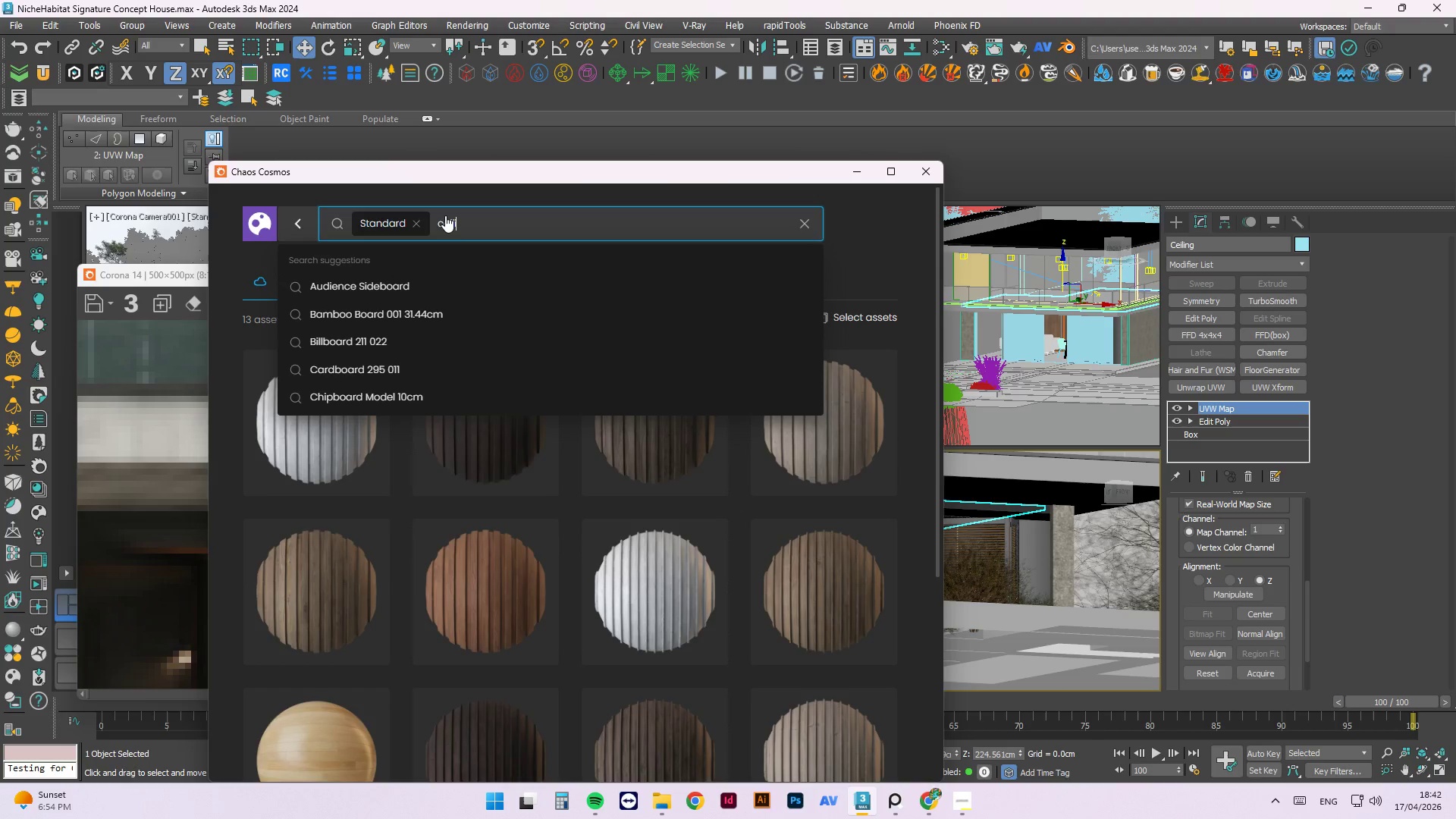 
left_click([457, 218])
 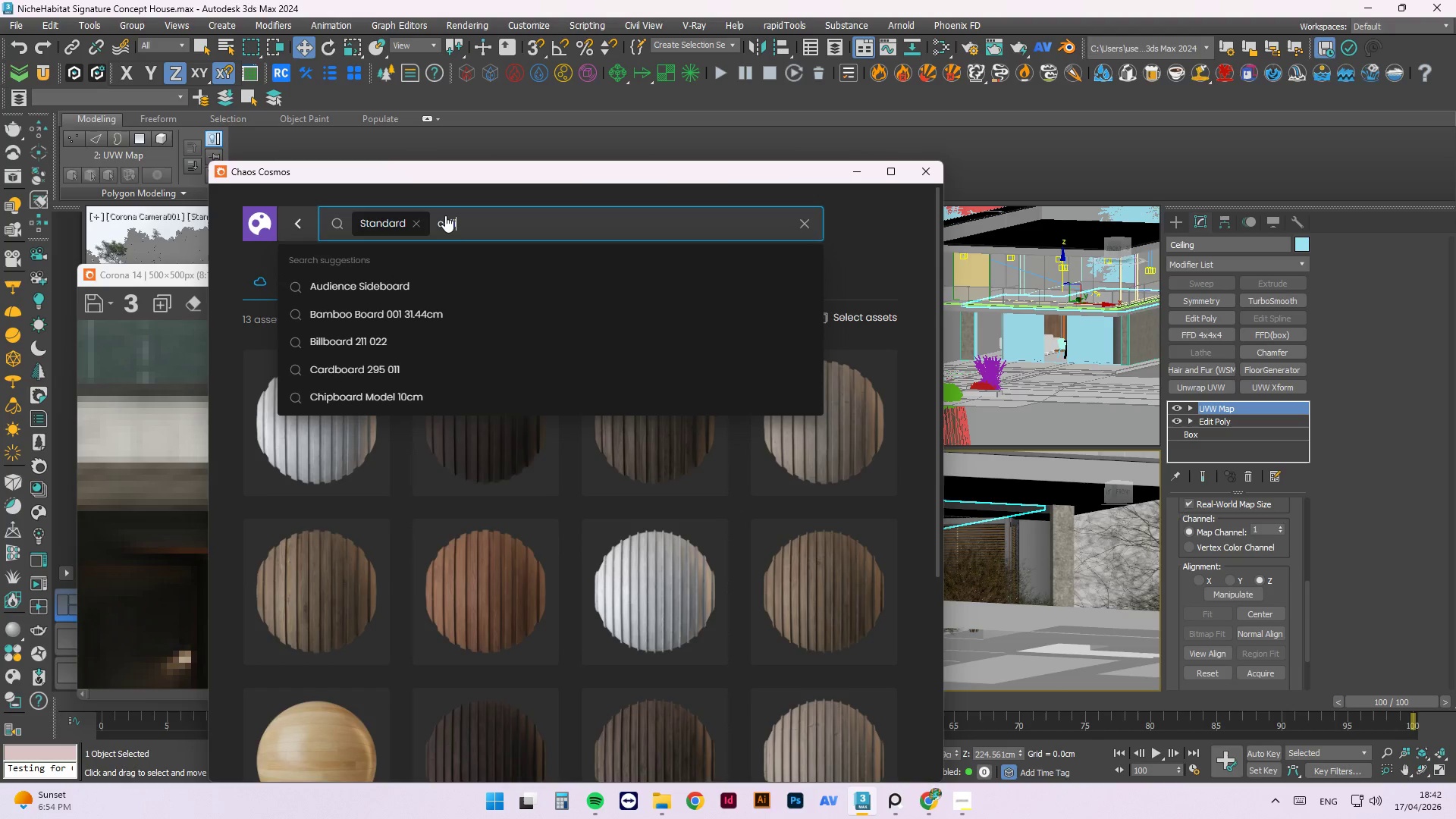 
type(ing)
 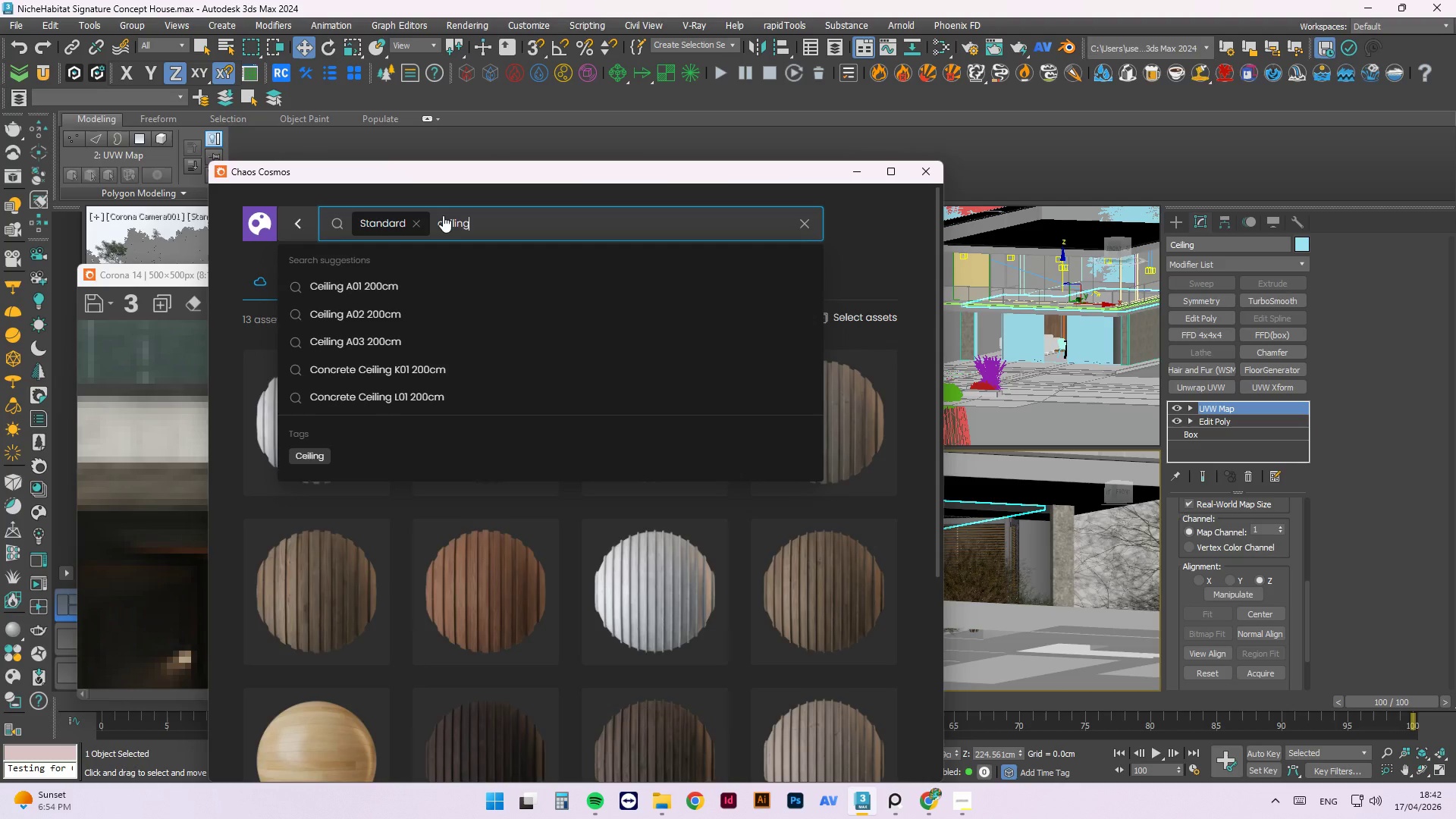 
key(Enter)
 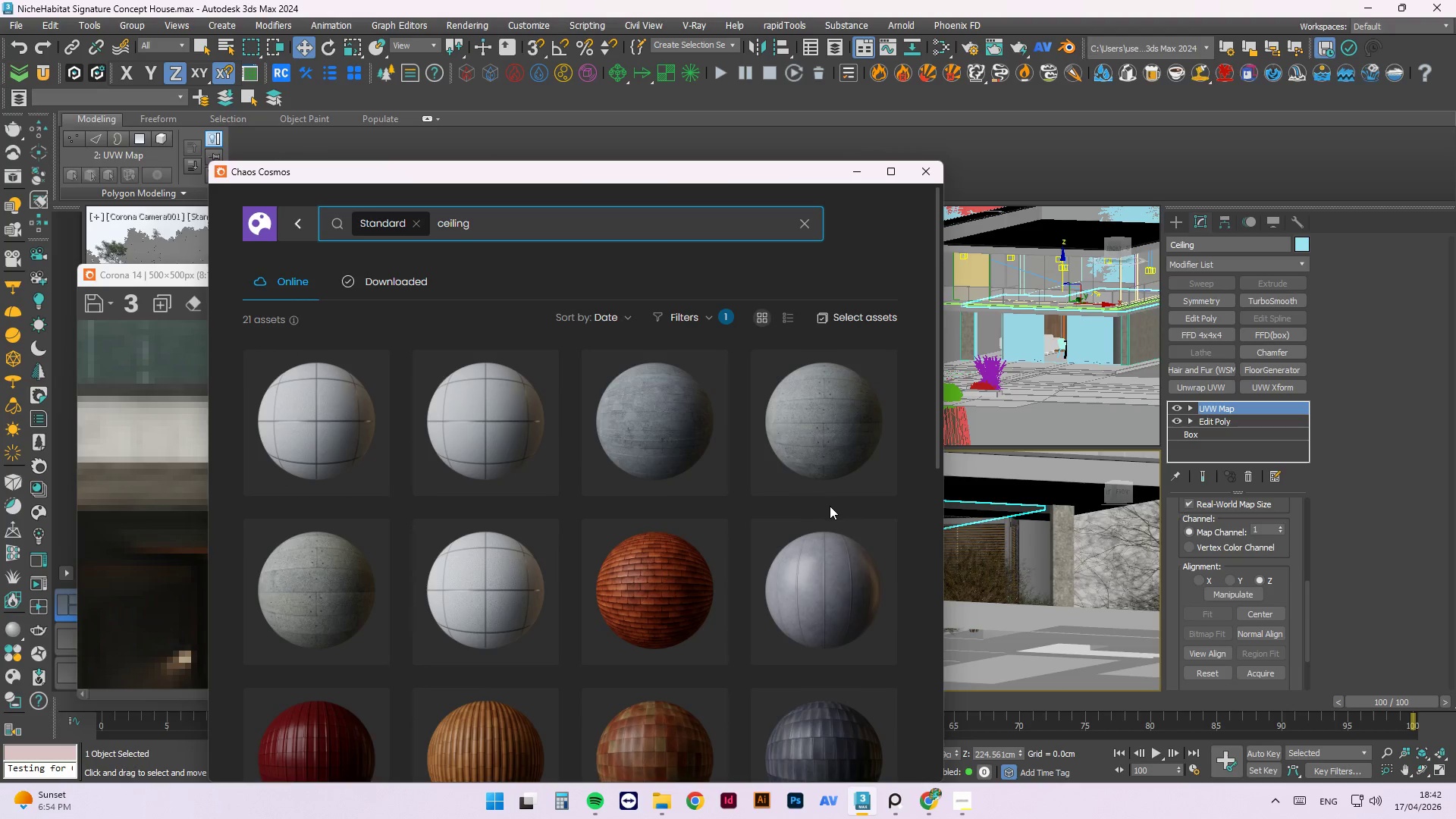 
scroll: coordinate [839, 520], scroll_direction: down, amount: 5.0
 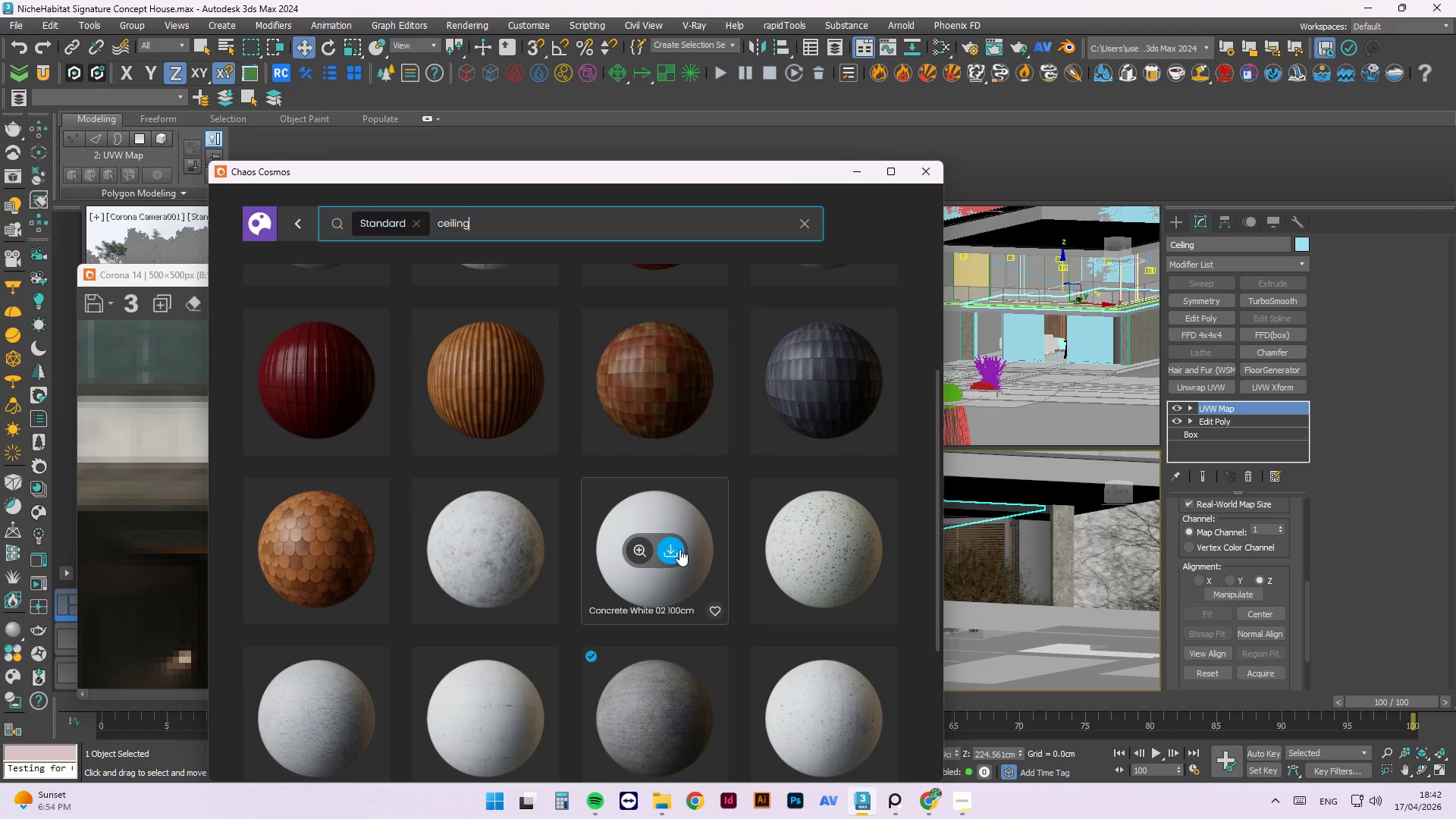 
left_click([675, 548])
 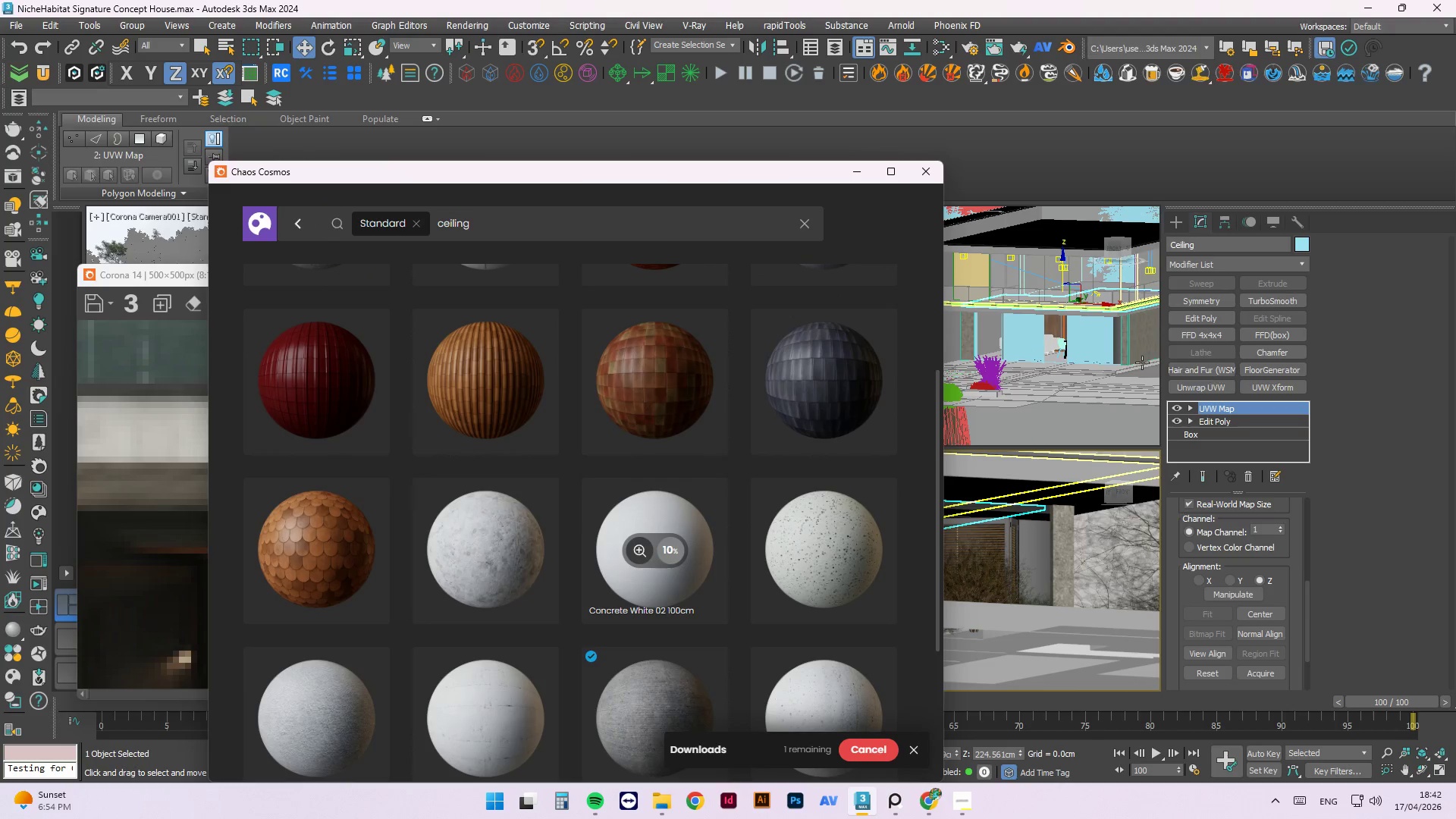 
left_click_drag(start_coordinate=[1307, 597], to_coordinate=[1312, 542])
 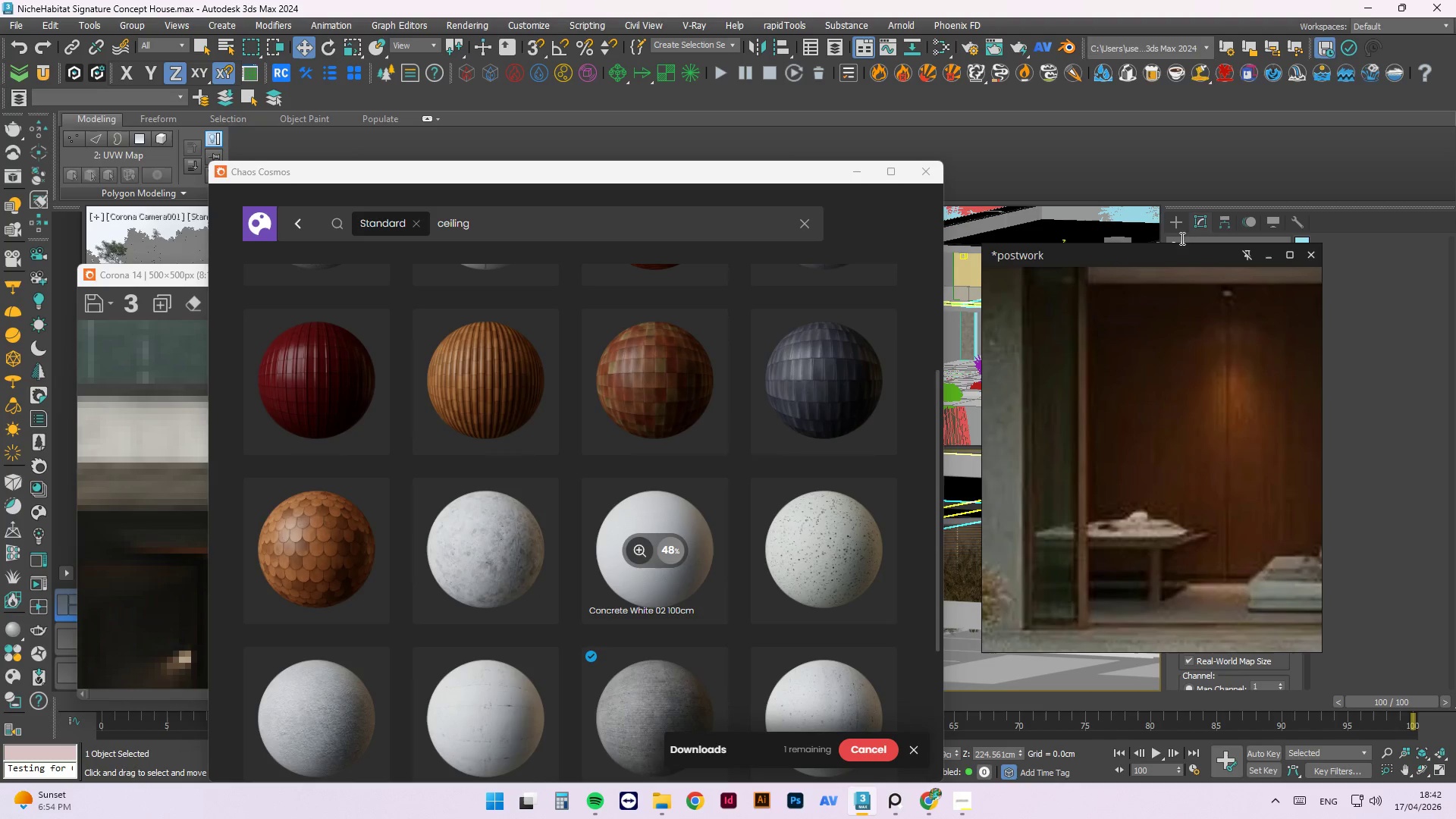 
left_click_drag(start_coordinate=[1166, 259], to_coordinate=[211, 105])
 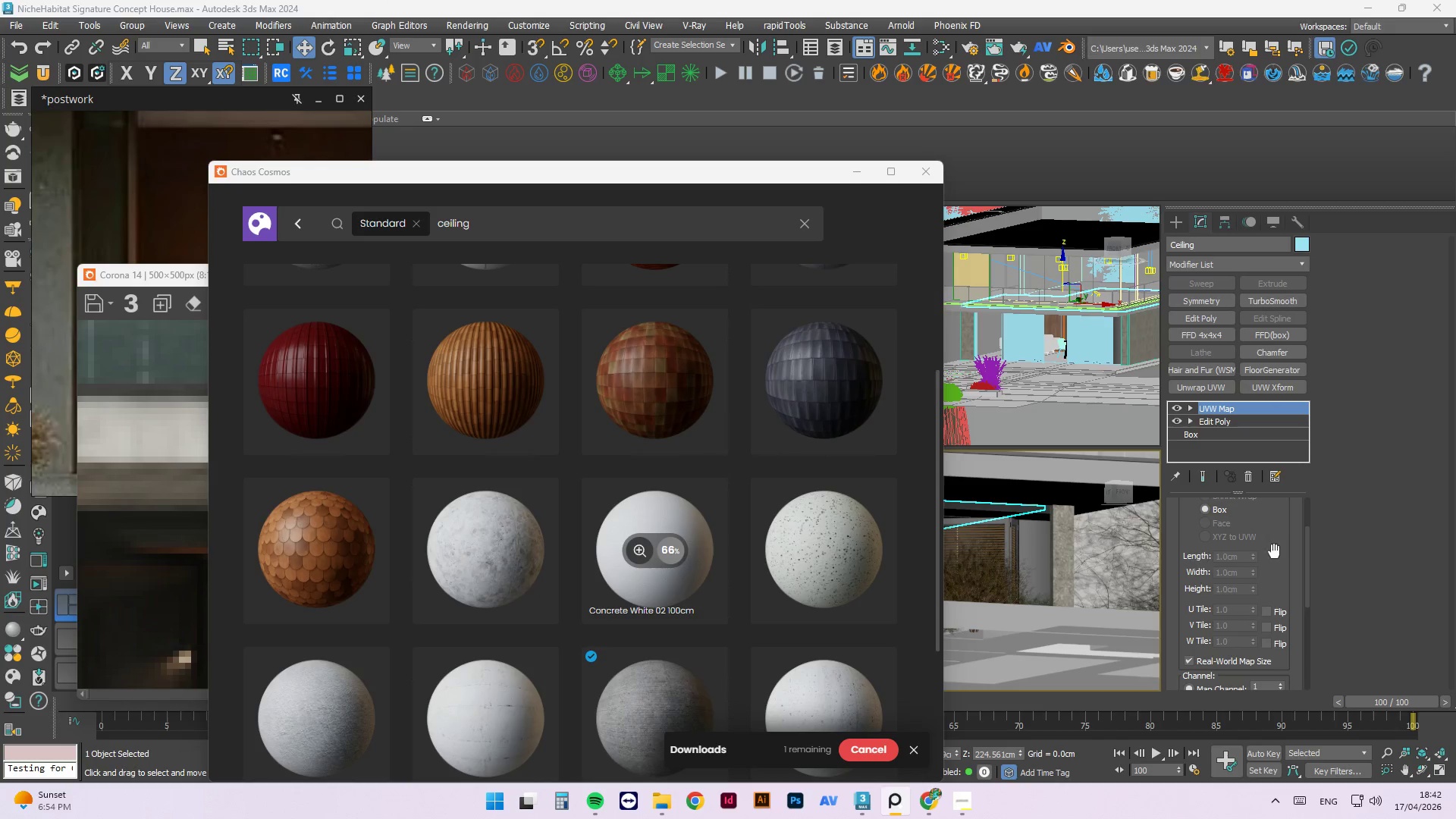 
scroll: coordinate [1285, 631], scroll_direction: down, amount: 9.0
 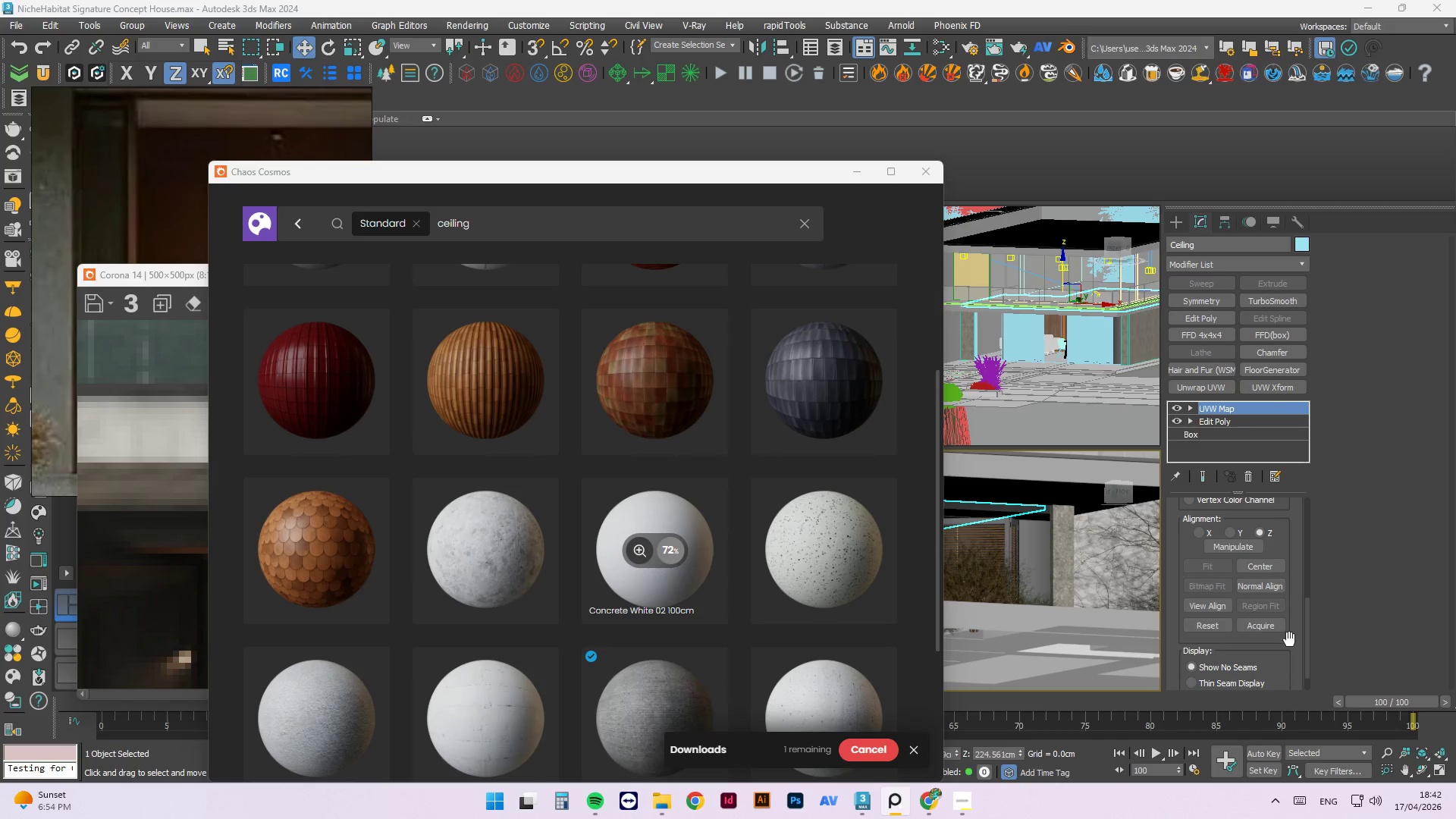 
scroll: coordinate [1300, 621], scroll_direction: up, amount: 17.0
 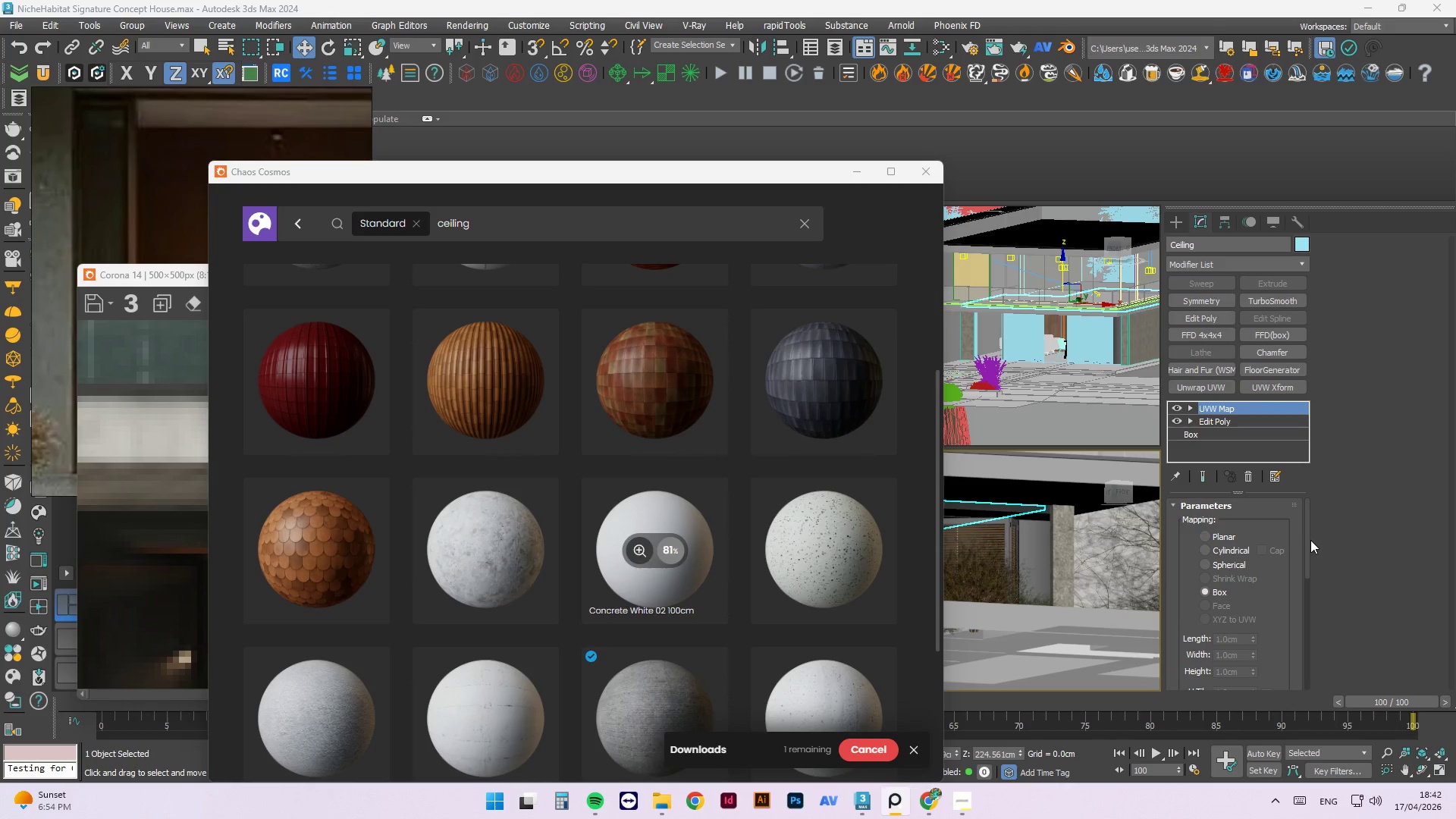 
left_click_drag(start_coordinate=[1308, 543], to_coordinate=[1323, 490])
 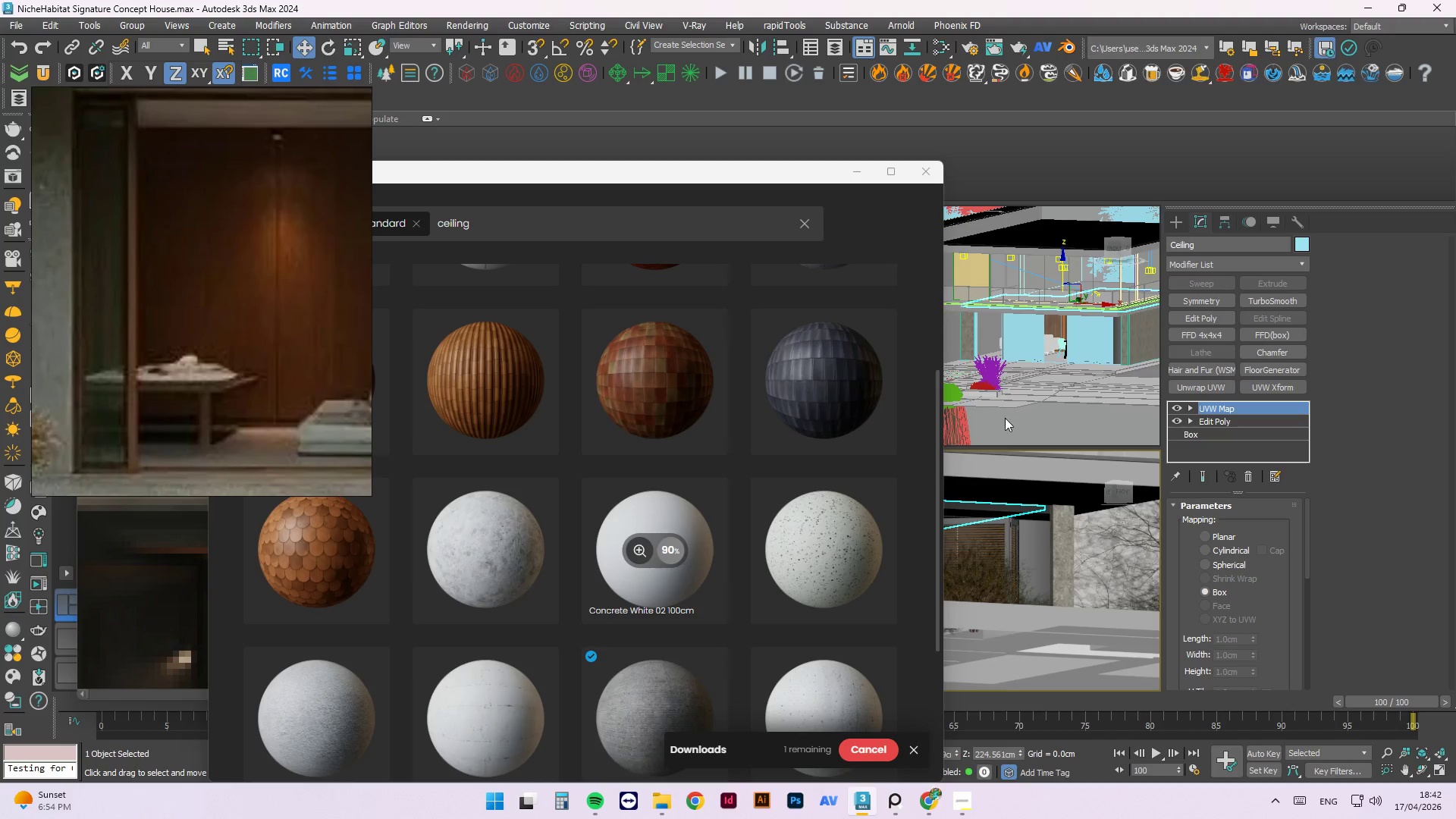 
hold_key(key=AltLeft, duration=0.91)
scroll: coordinate [1049, 400], scroll_direction: down, amount: 4.0
 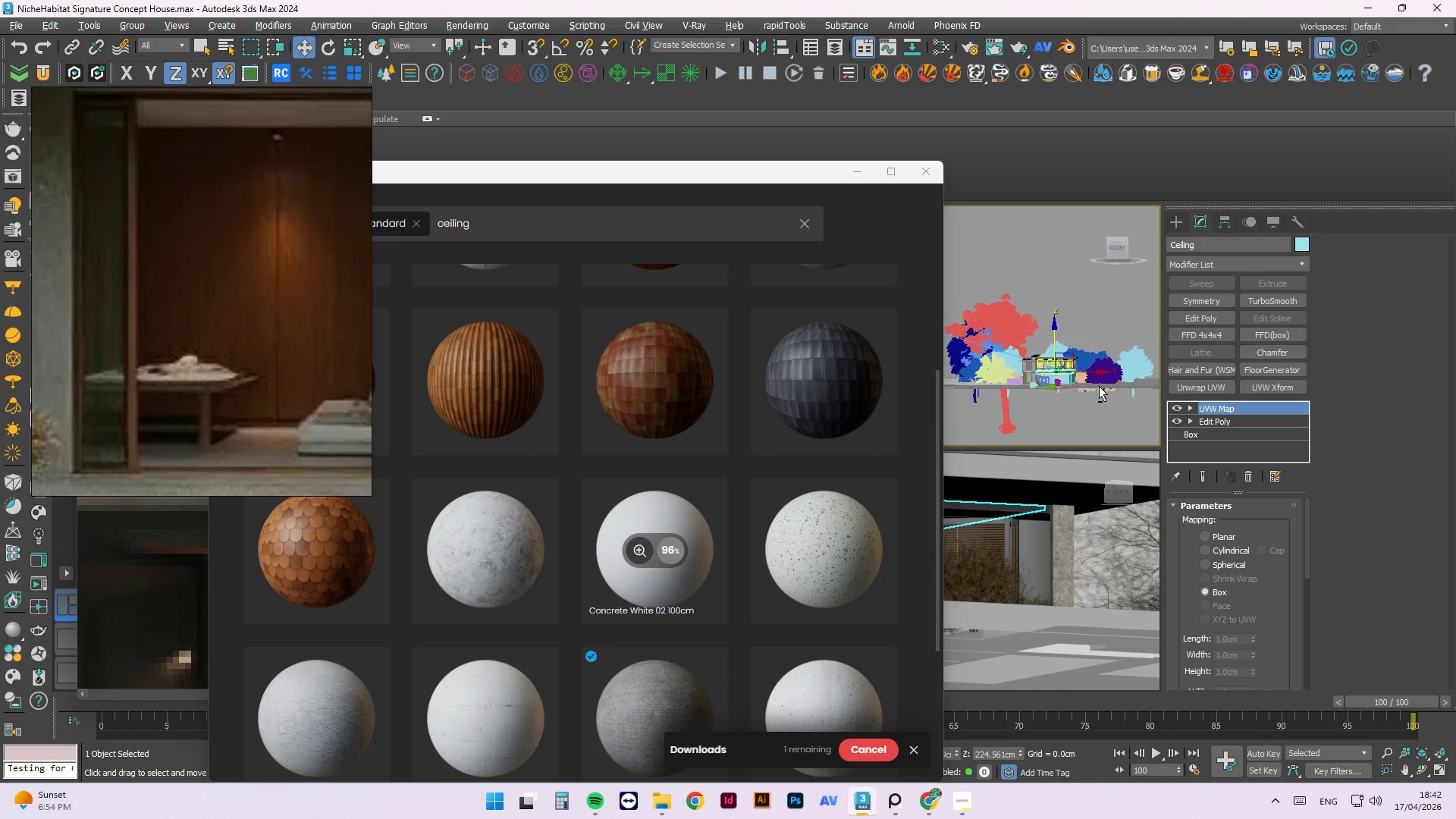 
left_click([858, 166])
 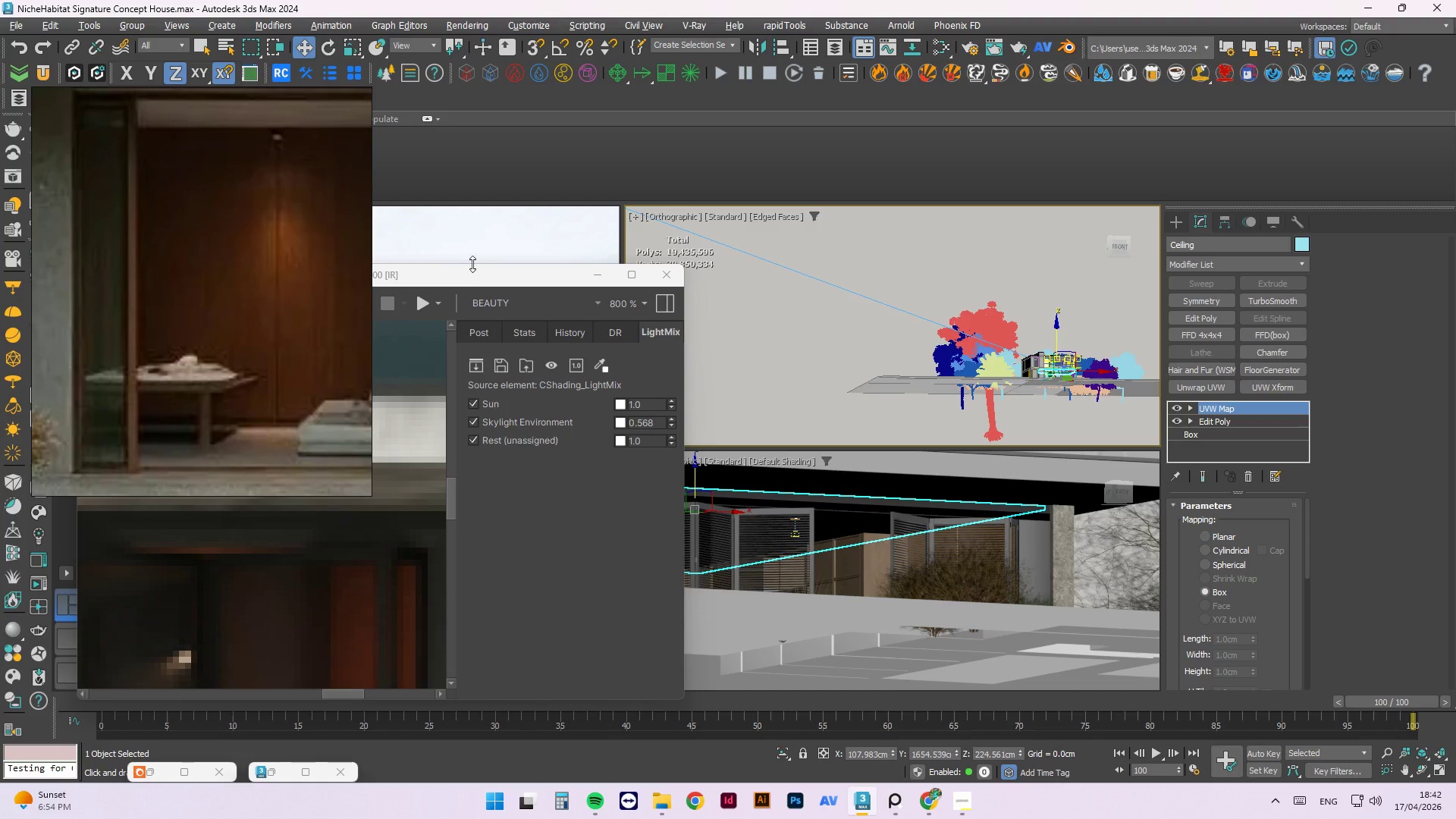 
left_click_drag(start_coordinate=[471, 279], to_coordinate=[691, 166])
 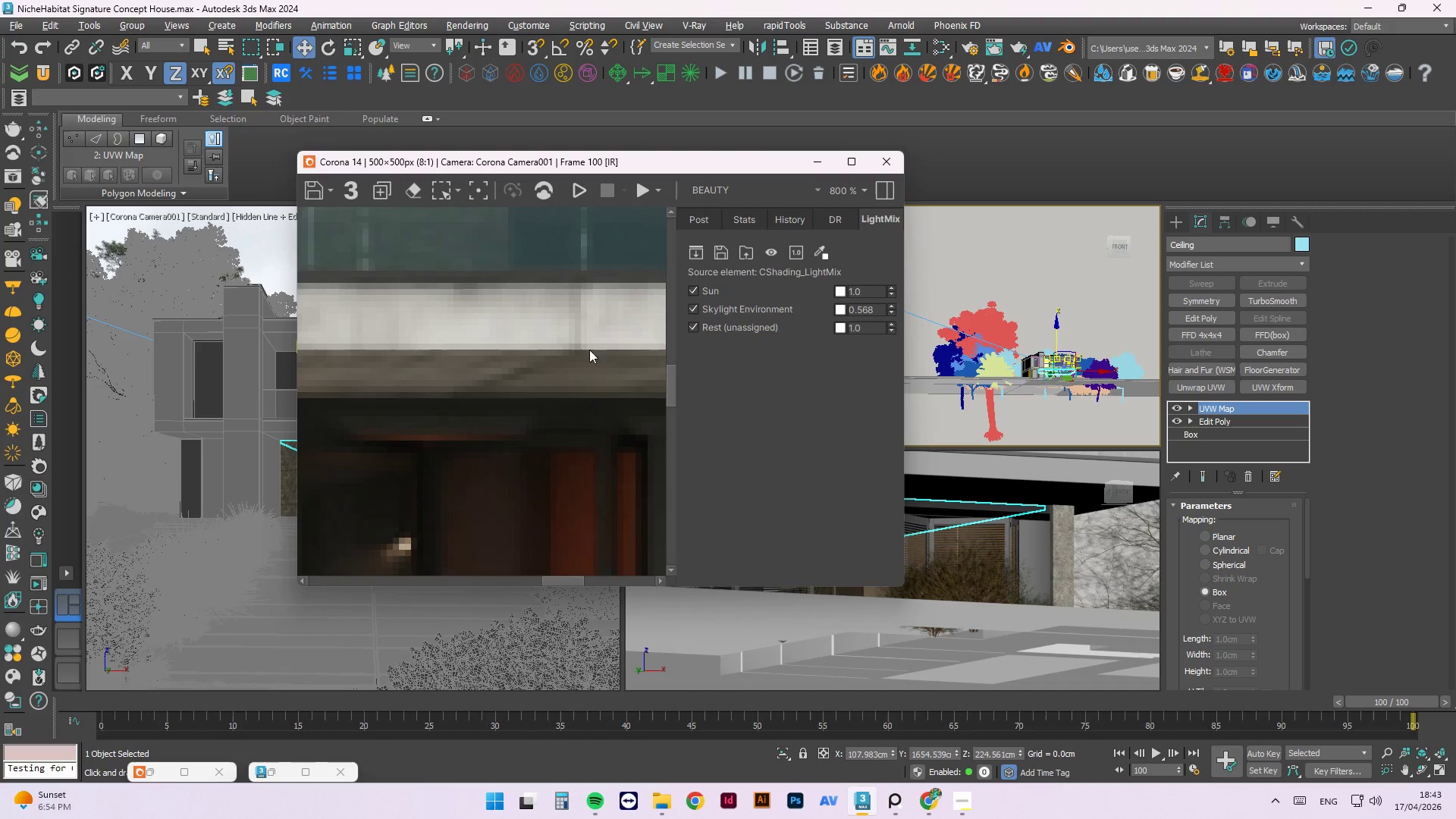 
scroll: coordinate [582, 413], scroll_direction: down, amount: 1.0
 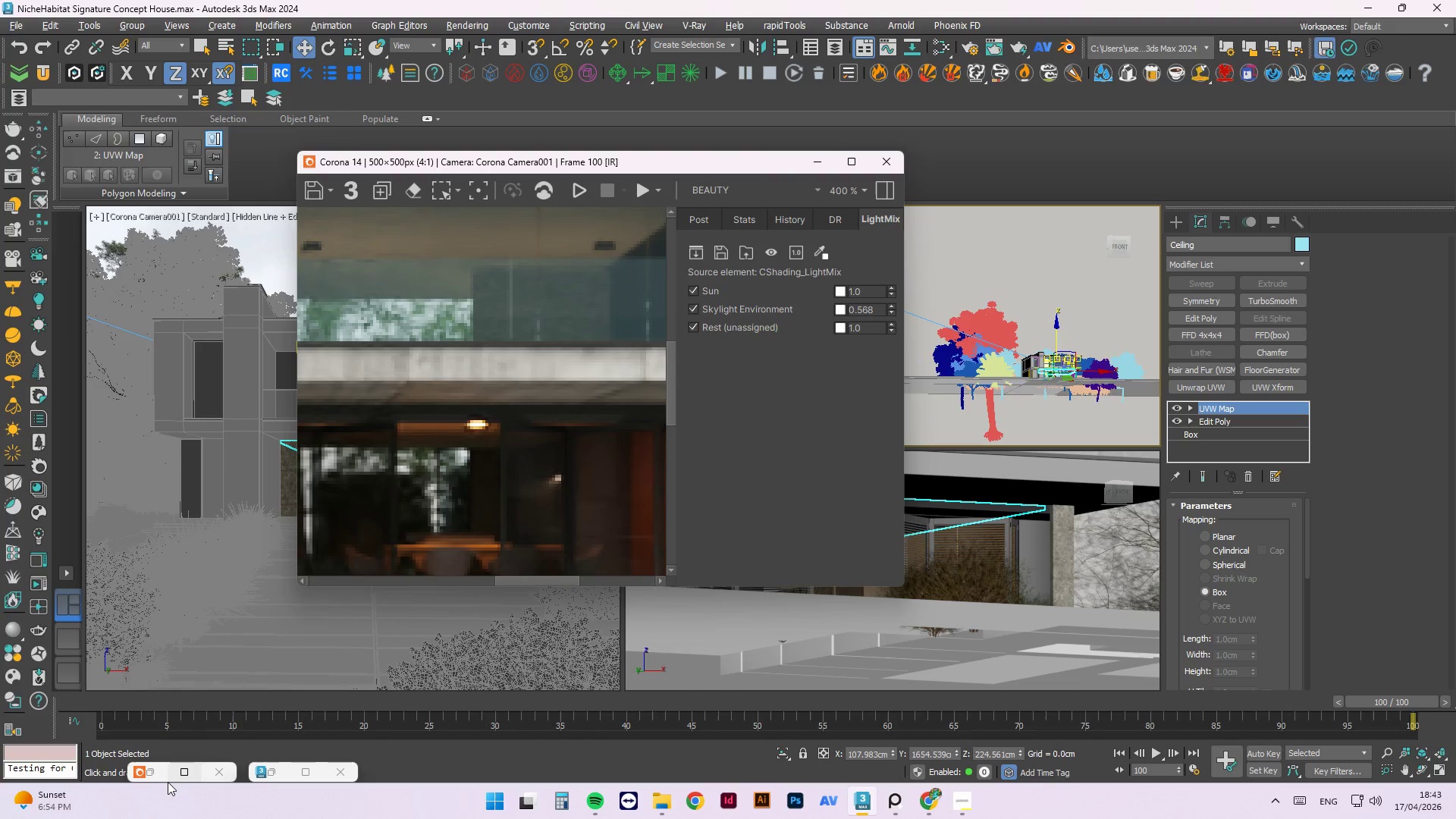 
left_click([158, 776])
 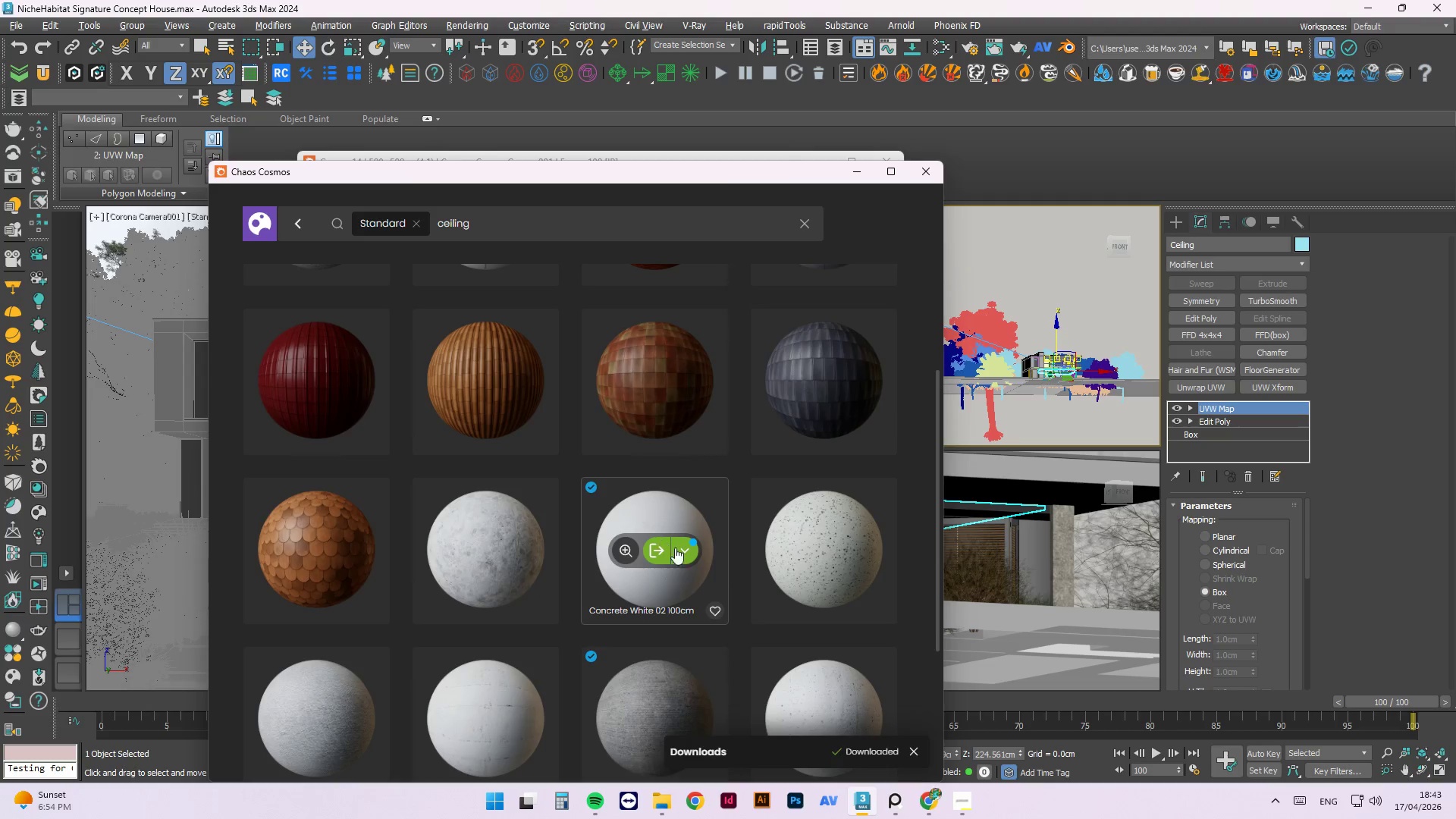 
scroll: coordinate [1034, 364], scroll_direction: up, amount: 15.0
 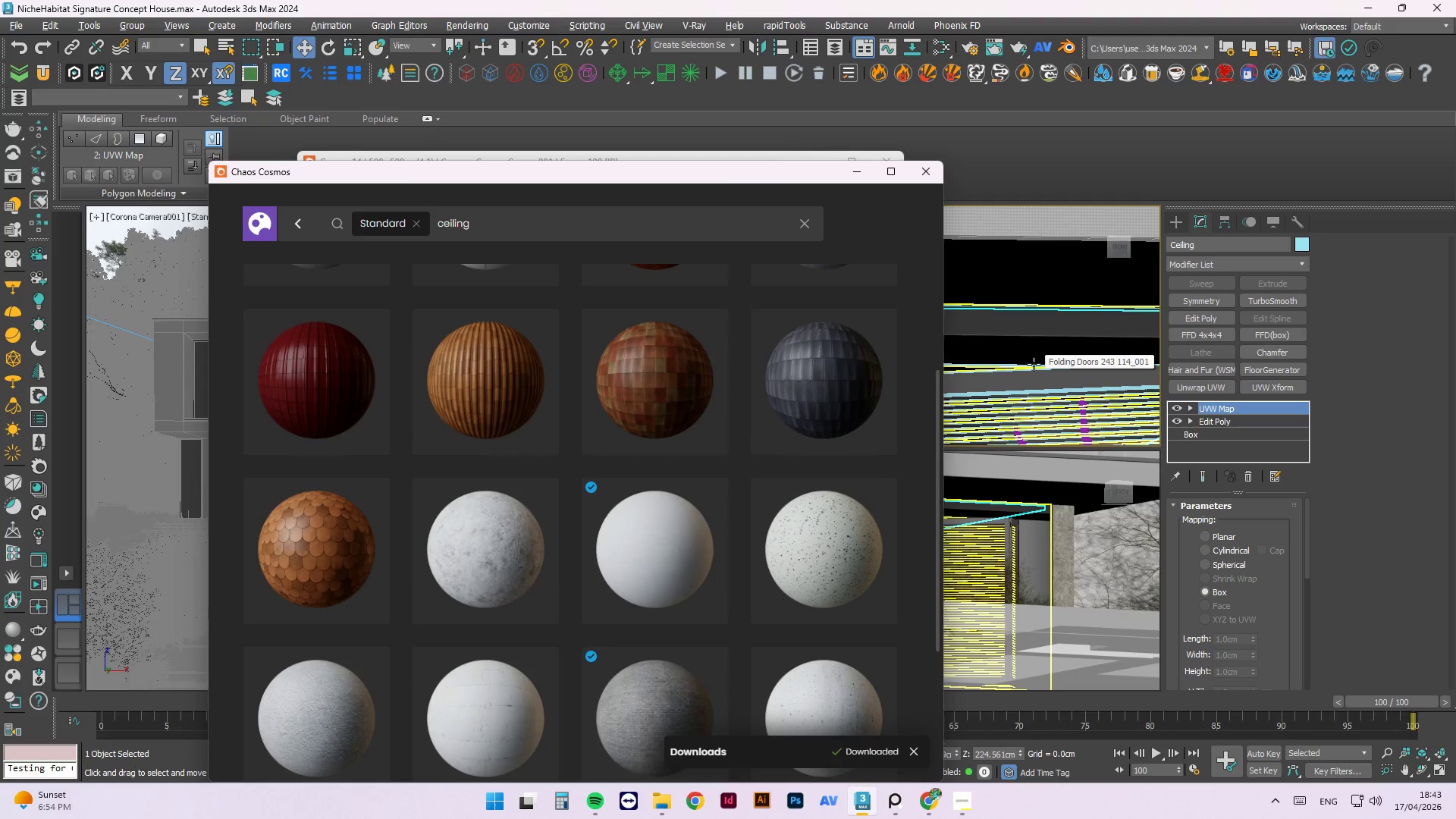 
key(Alt+Q)
 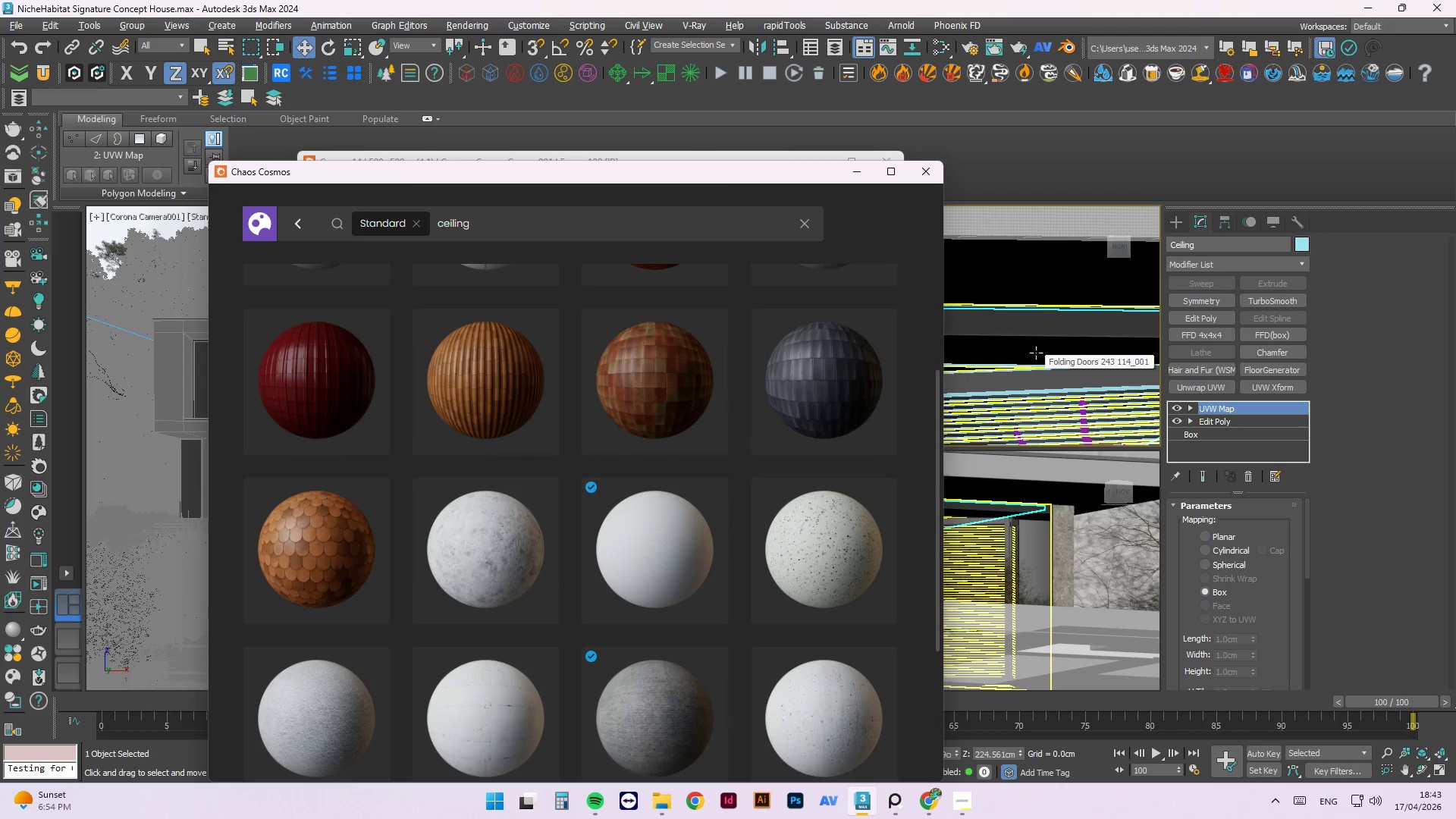 
scroll: coordinate [1093, 365], scroll_direction: up, amount: 4.0
 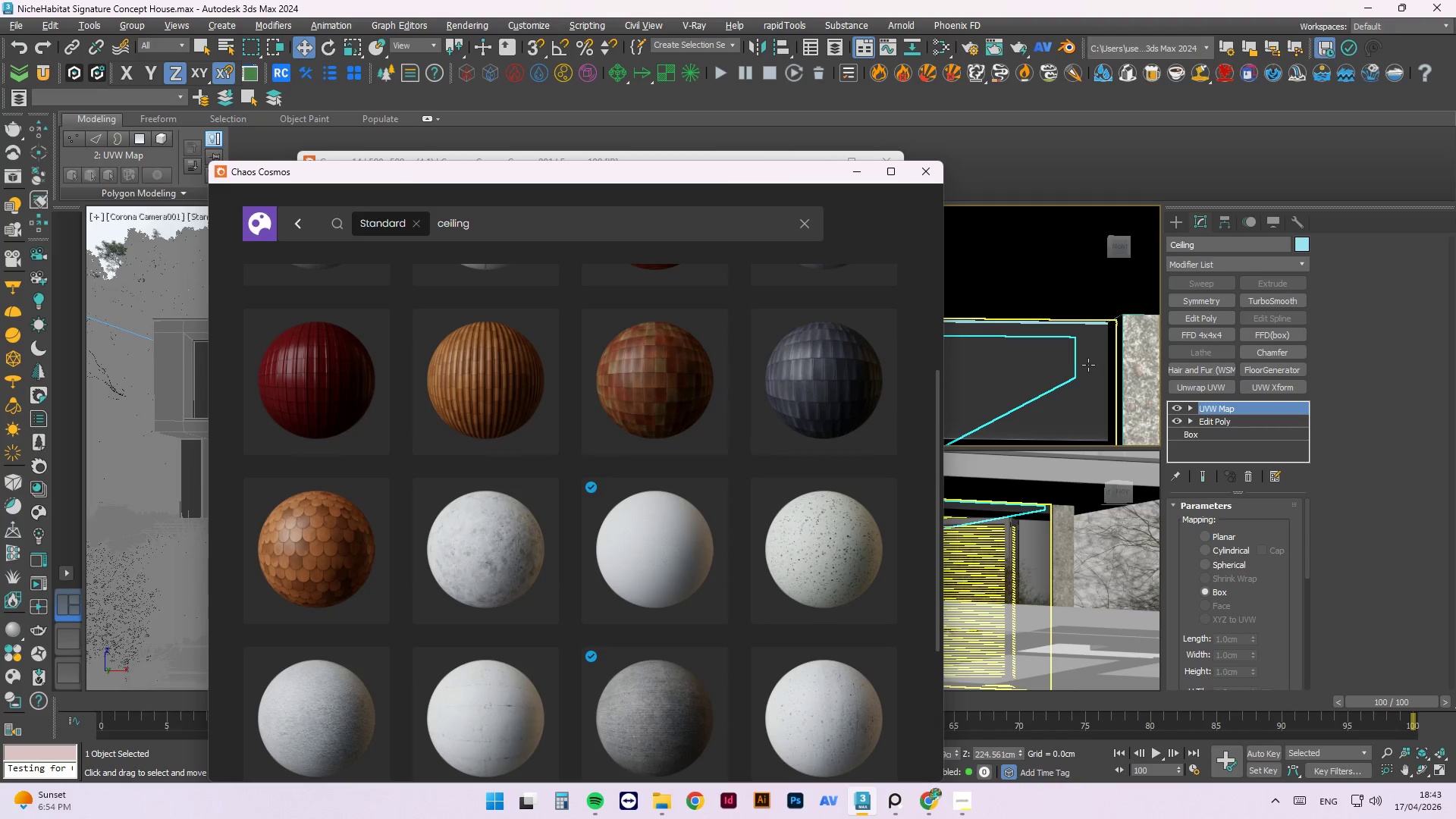 
key(Alt+Q)
 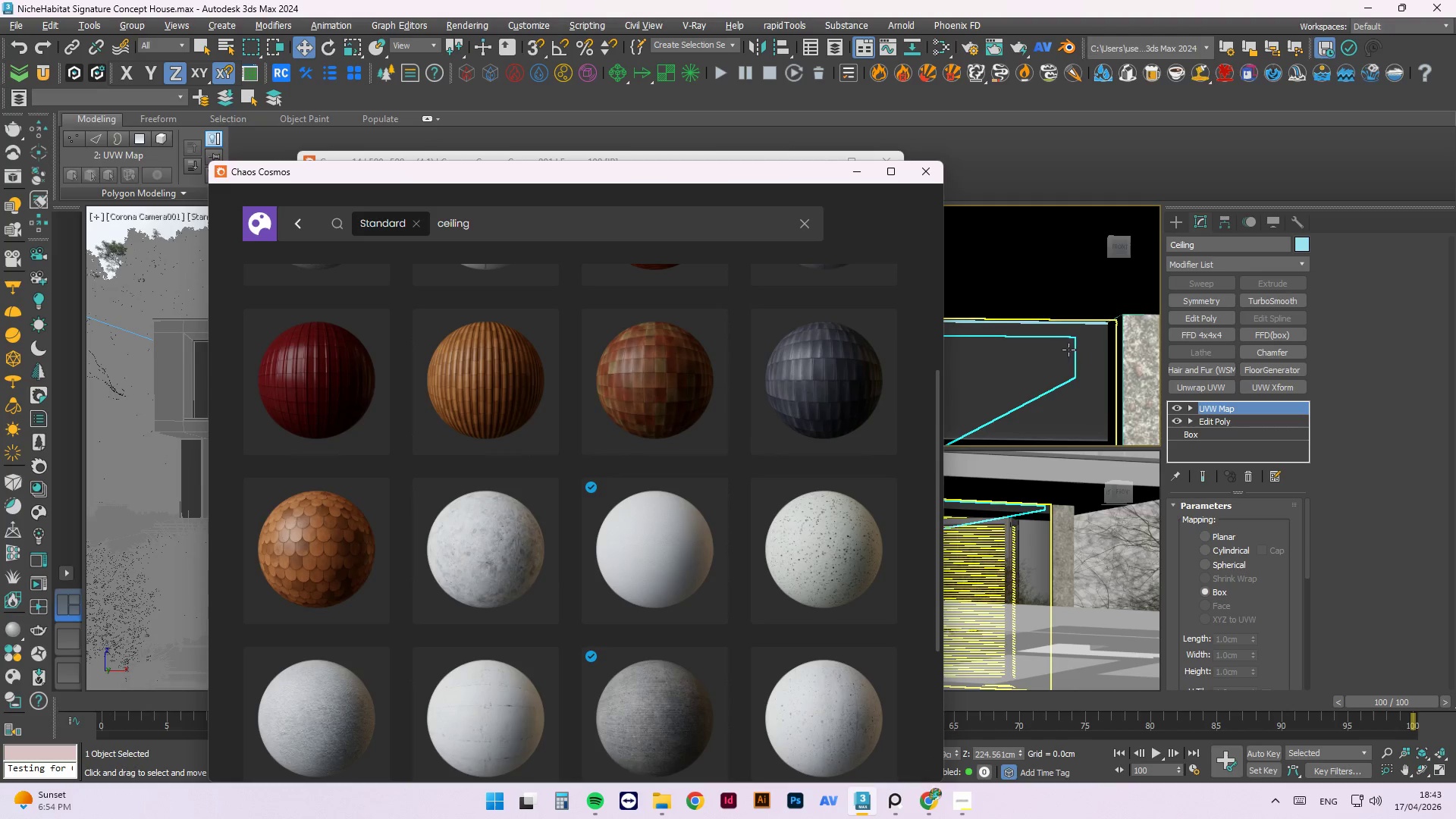 
left_click([1065, 342])
 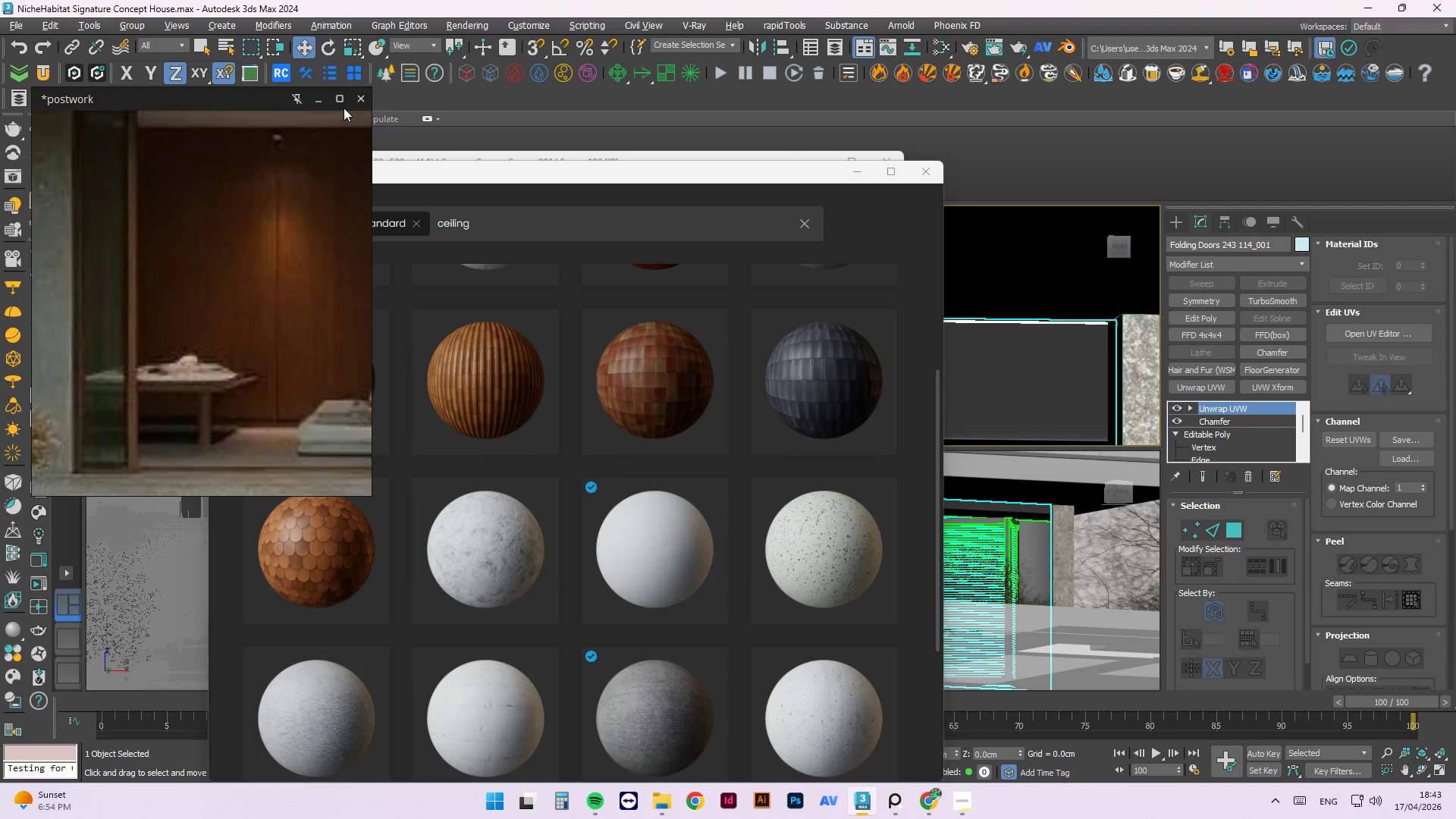 
left_click([314, 101])
 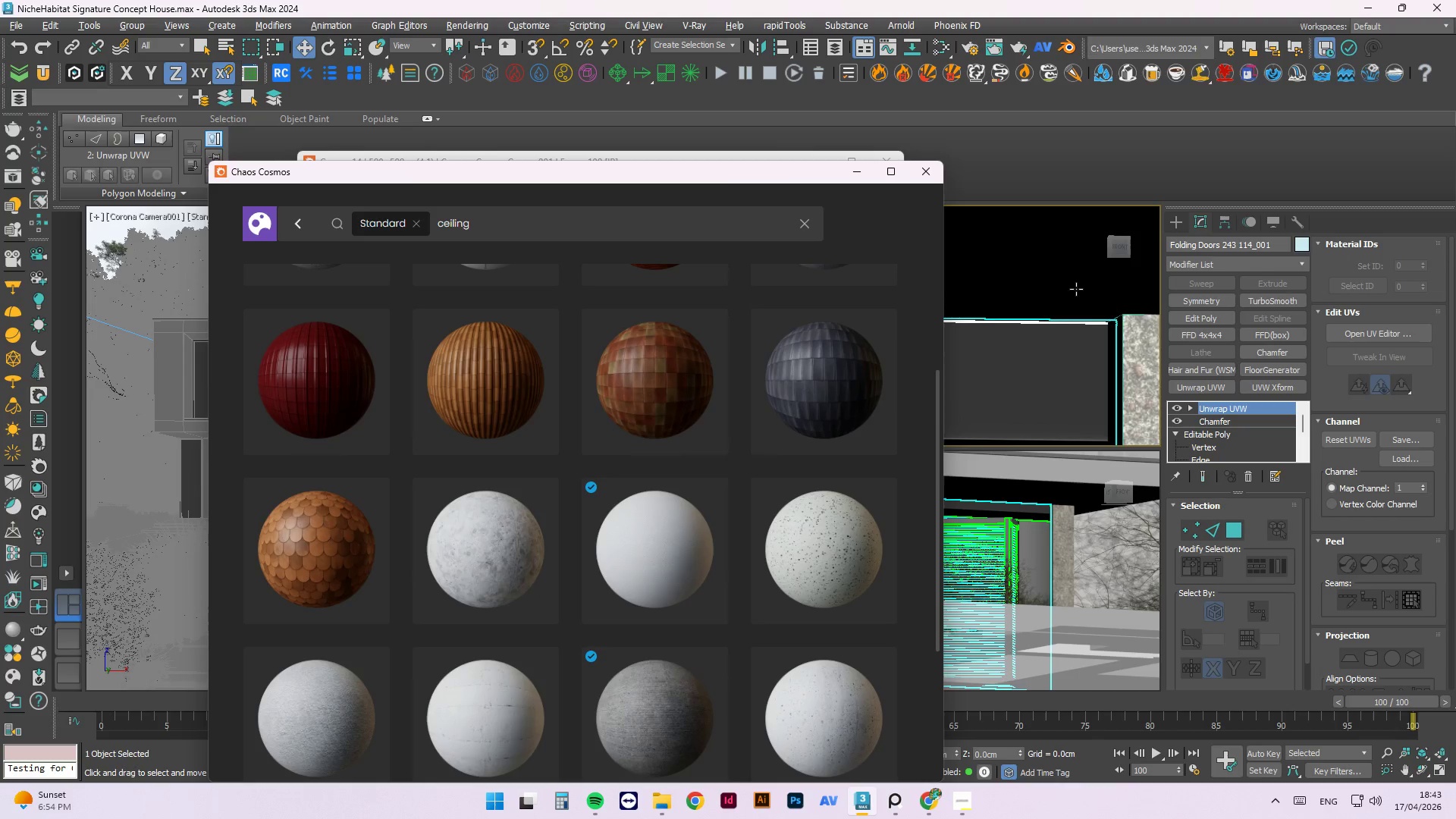 
scroll: coordinate [1090, 328], scroll_direction: down, amount: 3.0
 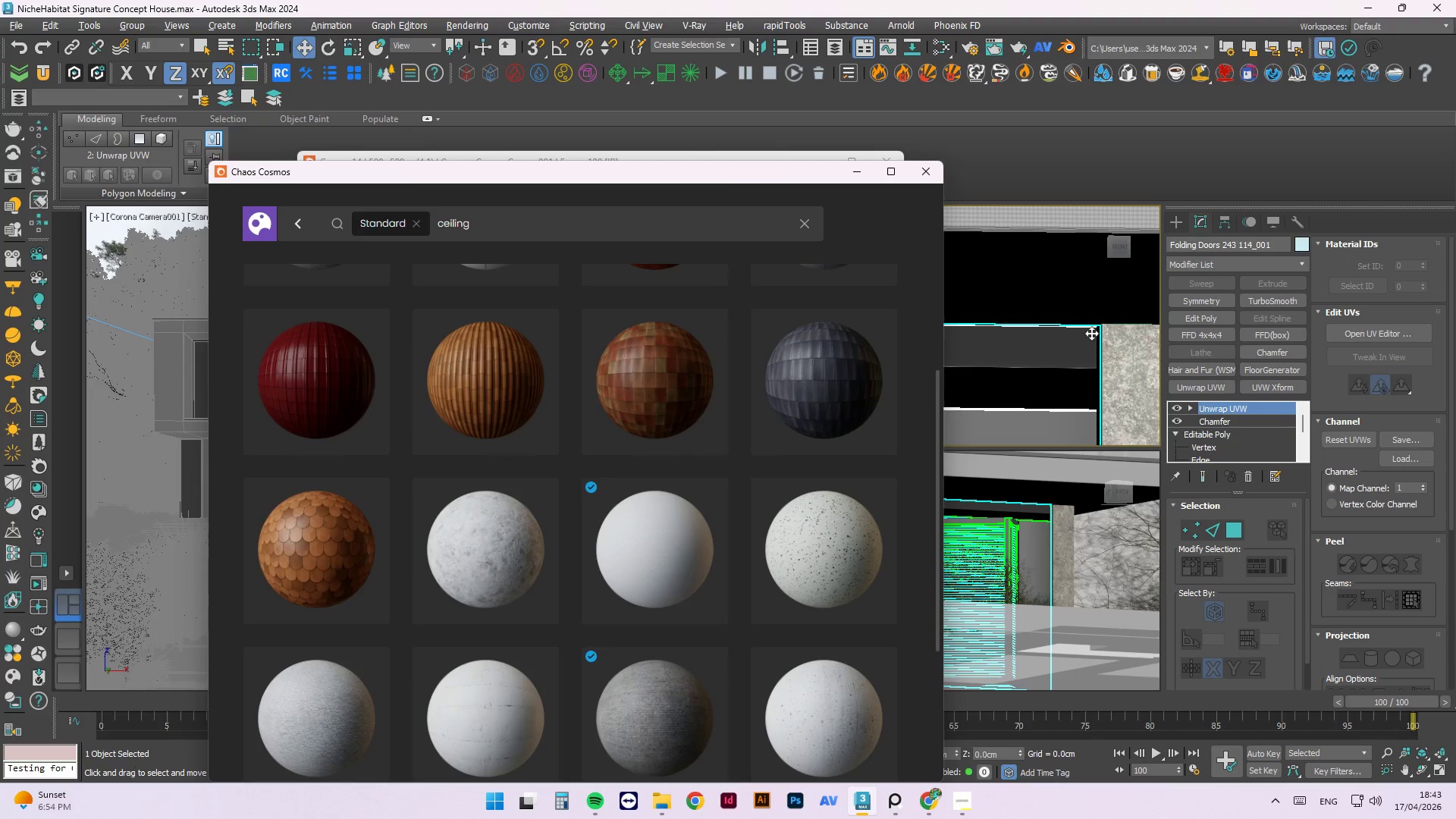 
key(Alt+Q)
 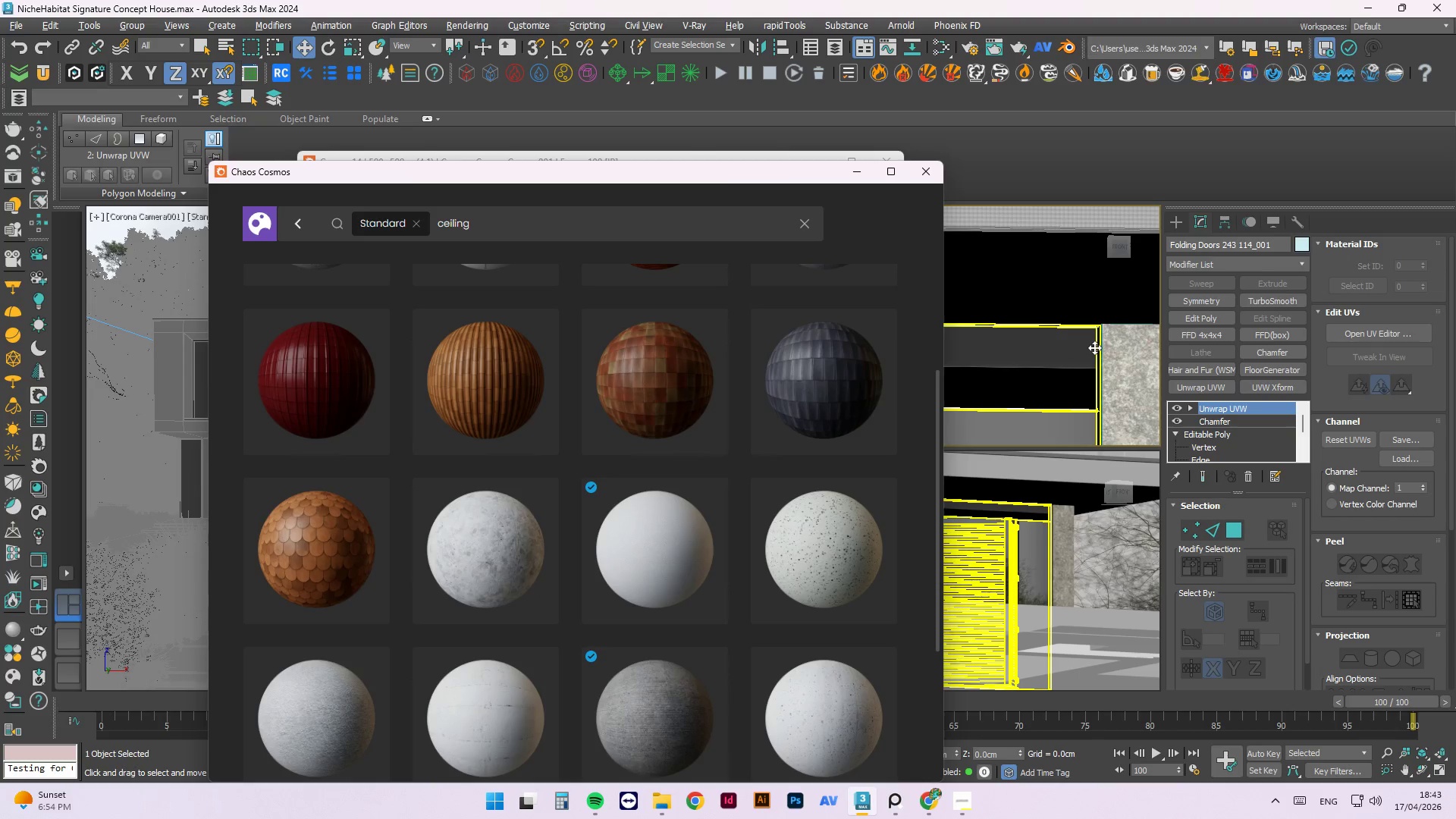 
hold_key(key=AltLeft, duration=1.44)
 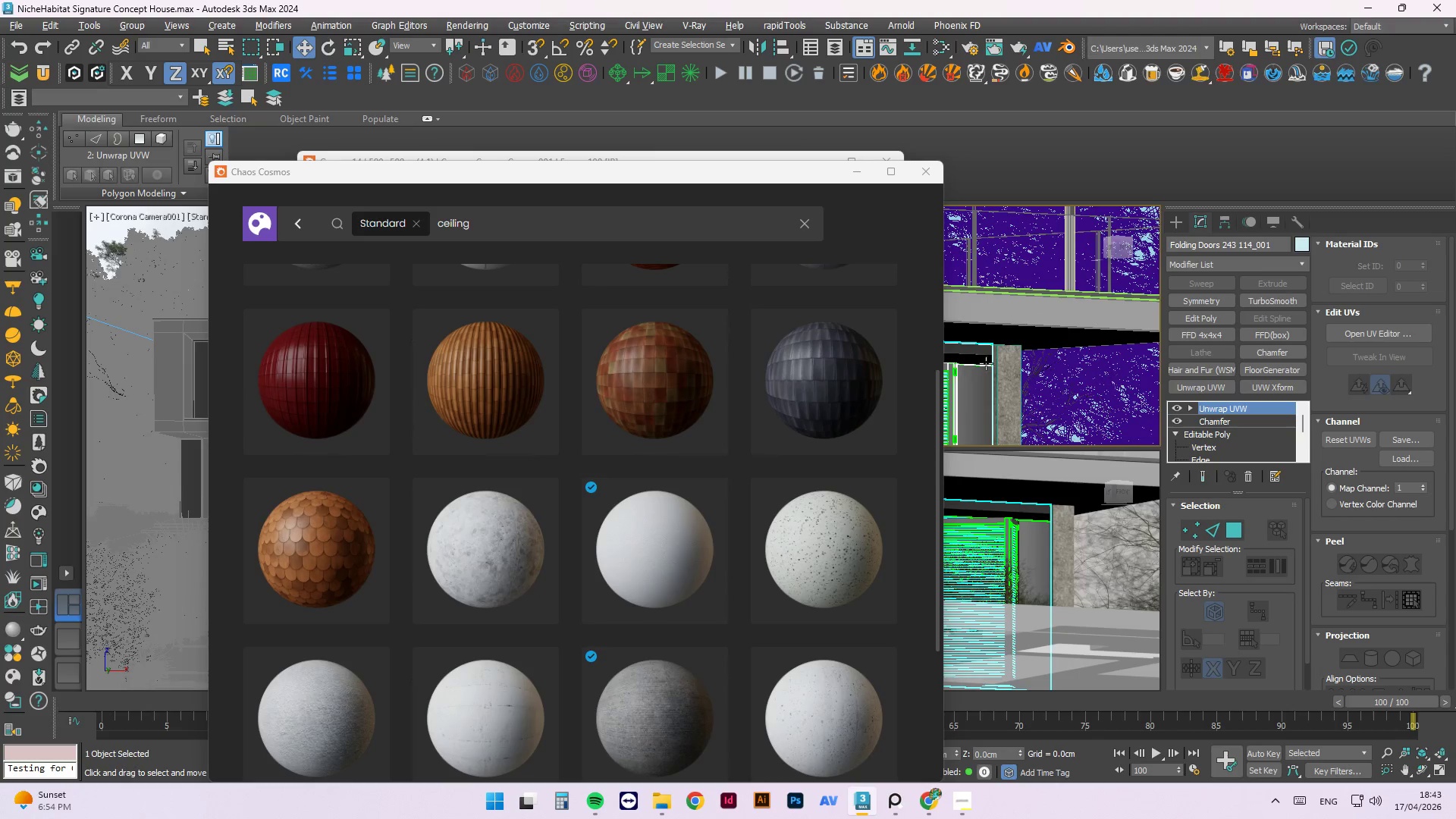 
scroll: coordinate [1072, 378], scroll_direction: down, amount: 7.0
 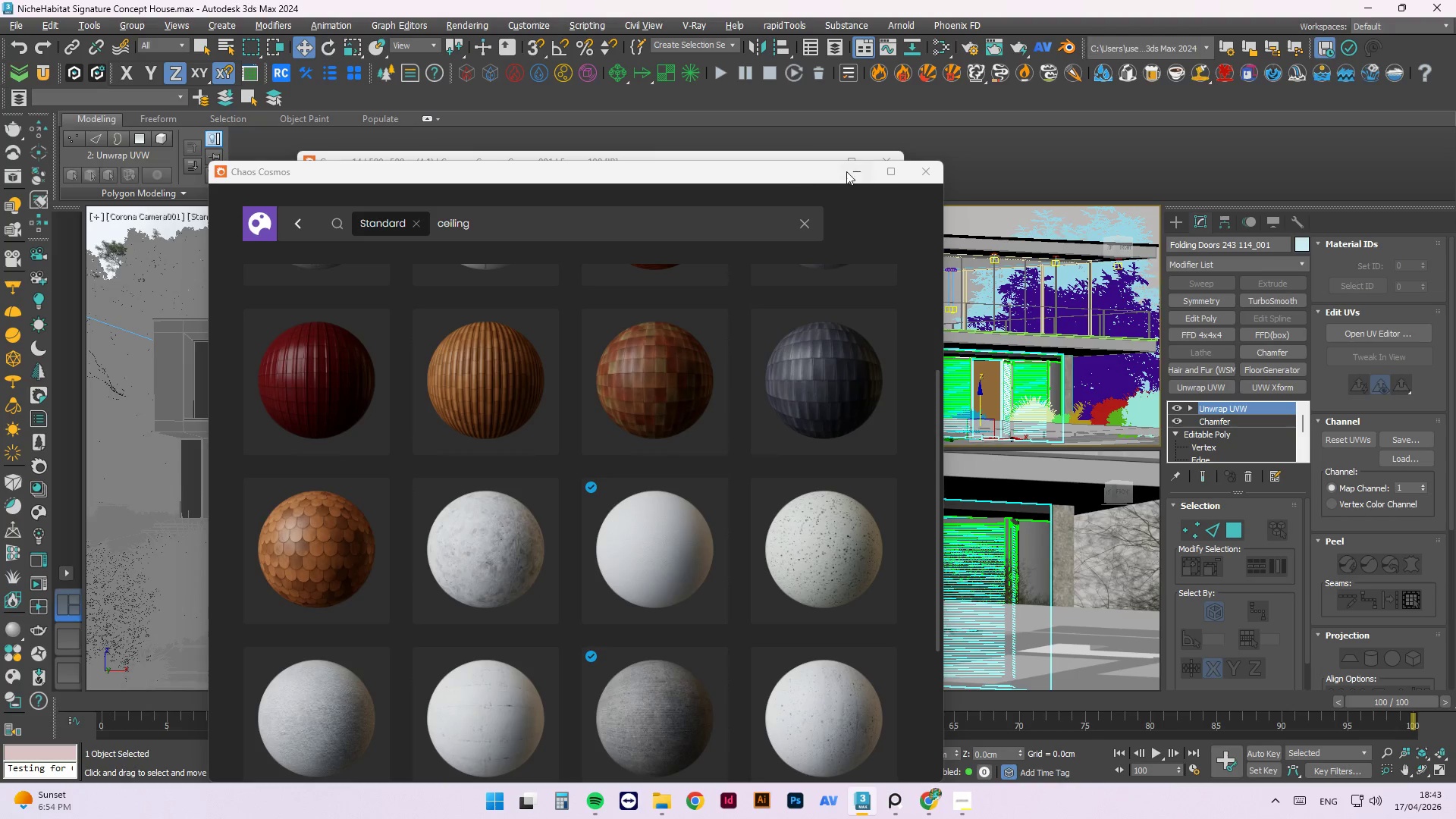 
left_click_drag(start_coordinate=[826, 170], to_coordinate=[672, 737])
 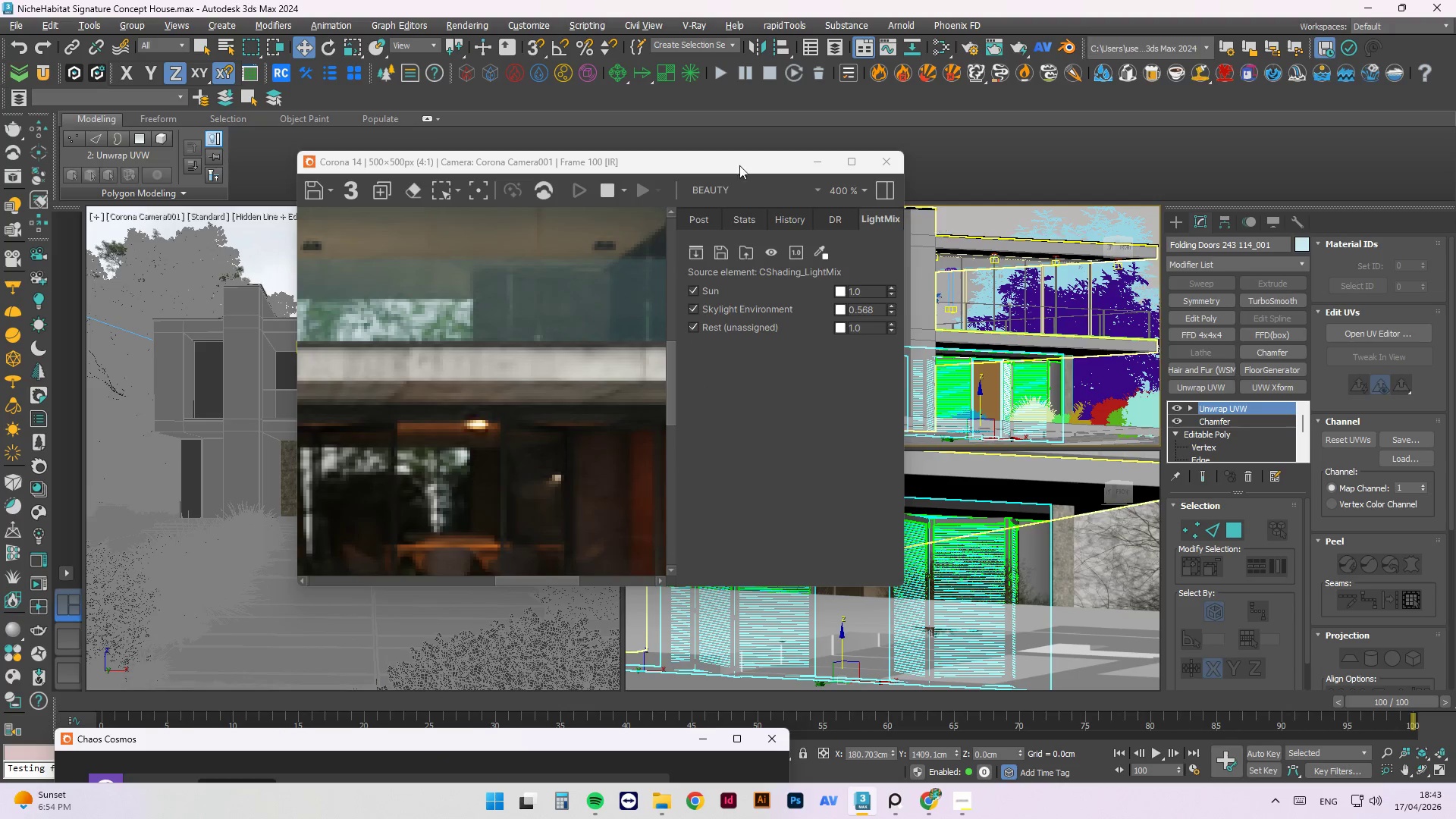 
left_click([823, 171])
 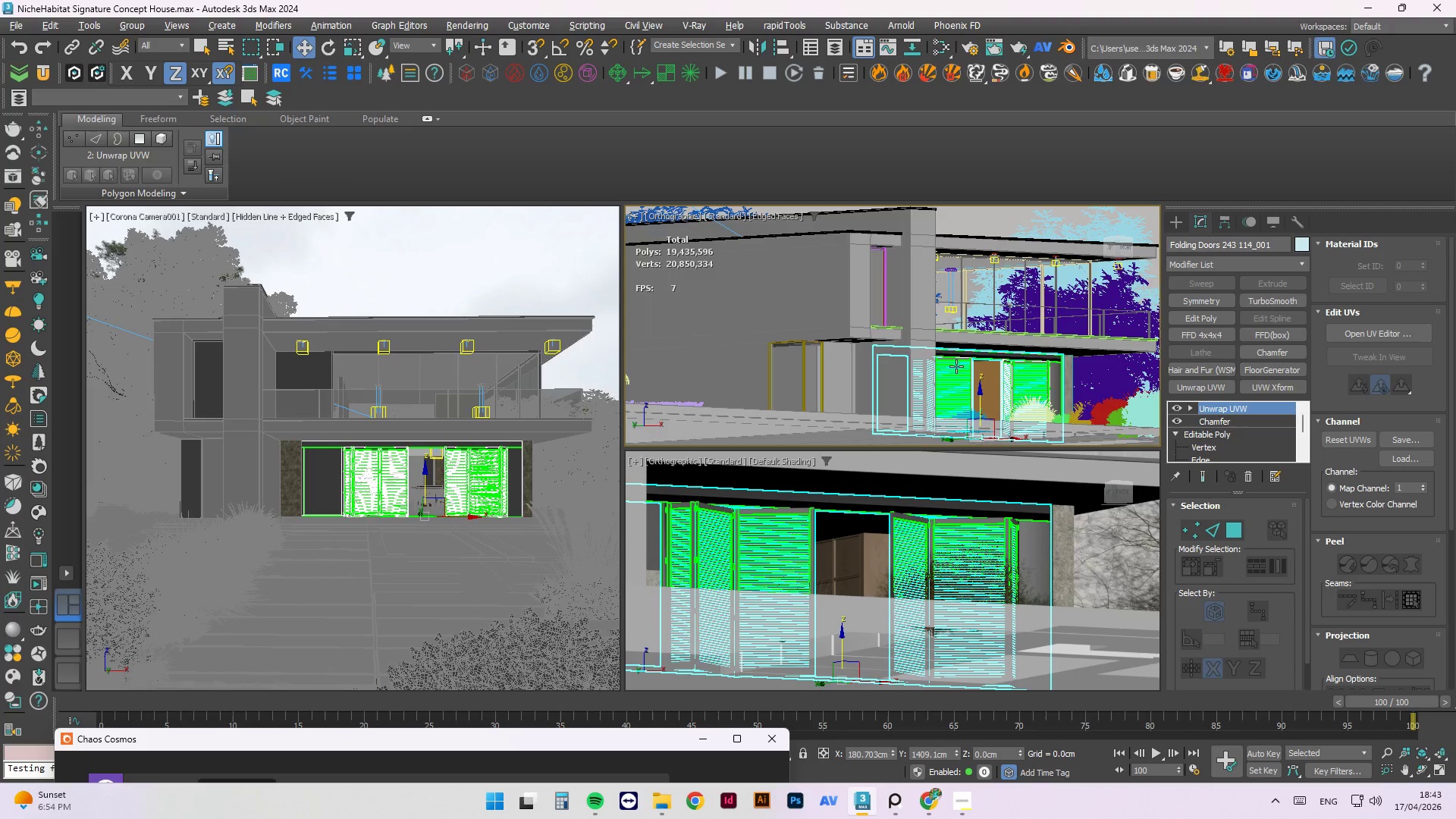 
scroll: coordinate [981, 382], scroll_direction: up, amount: 2.0
 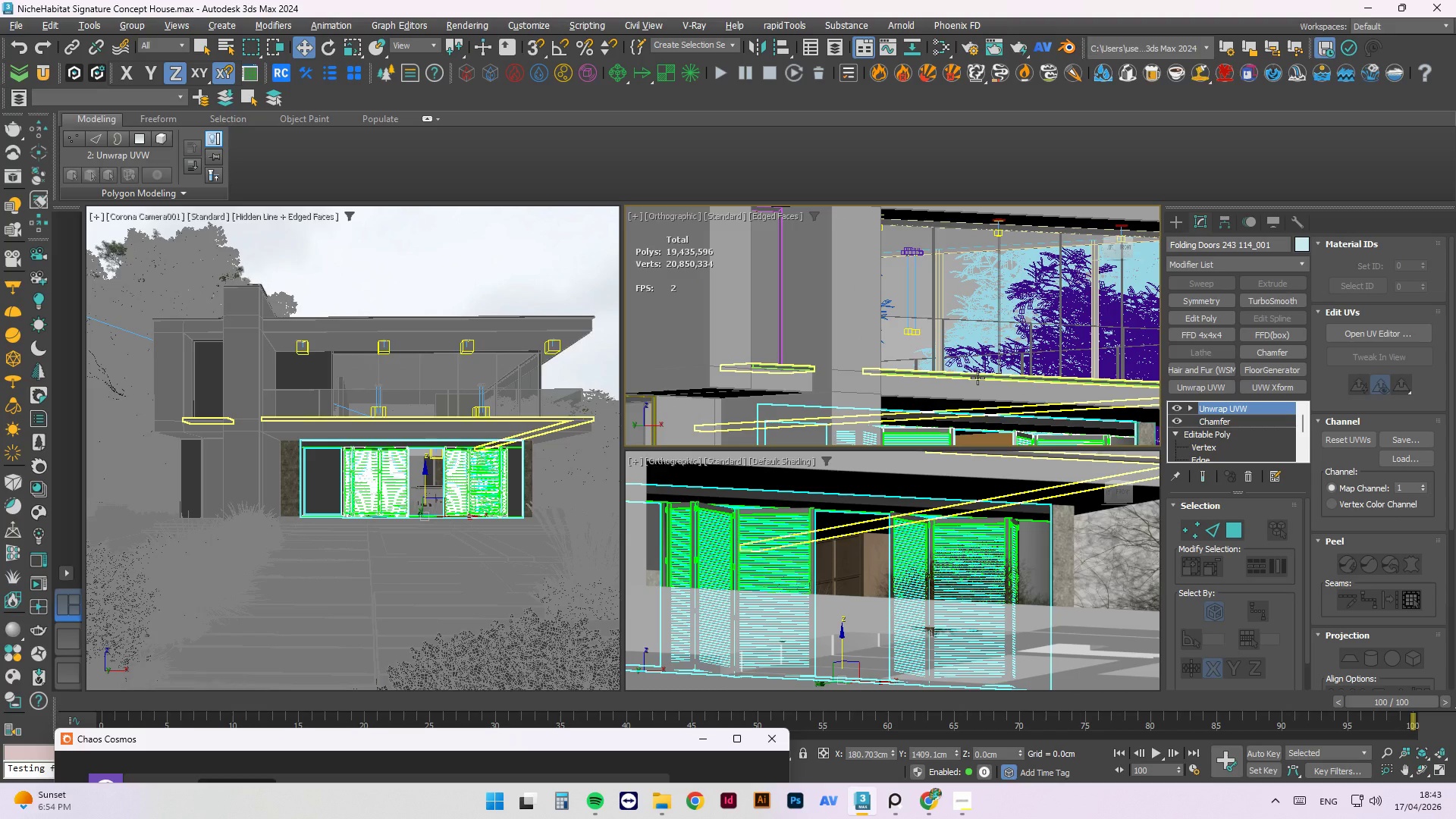 
key(F3)
 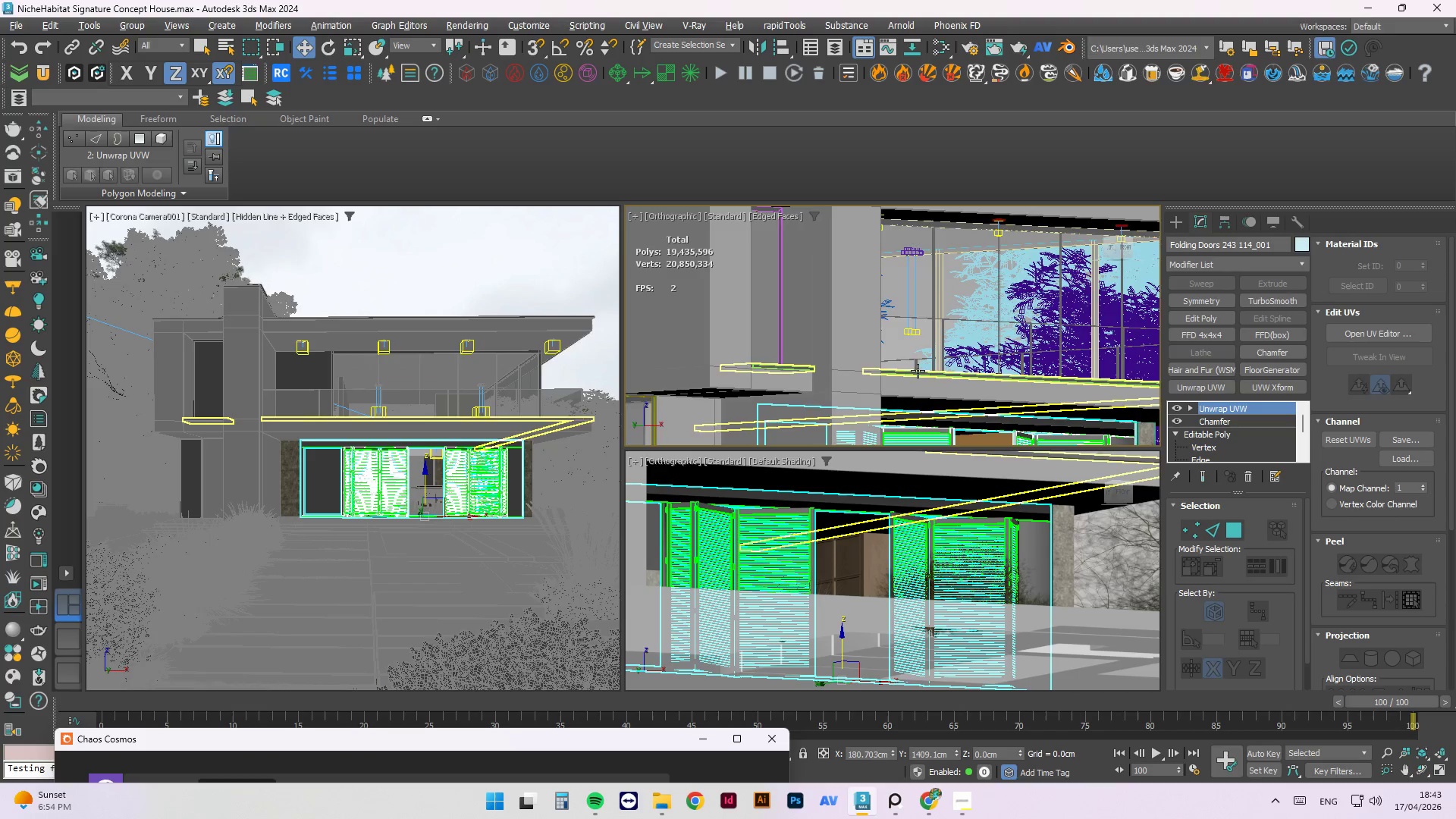 
key(F3)
 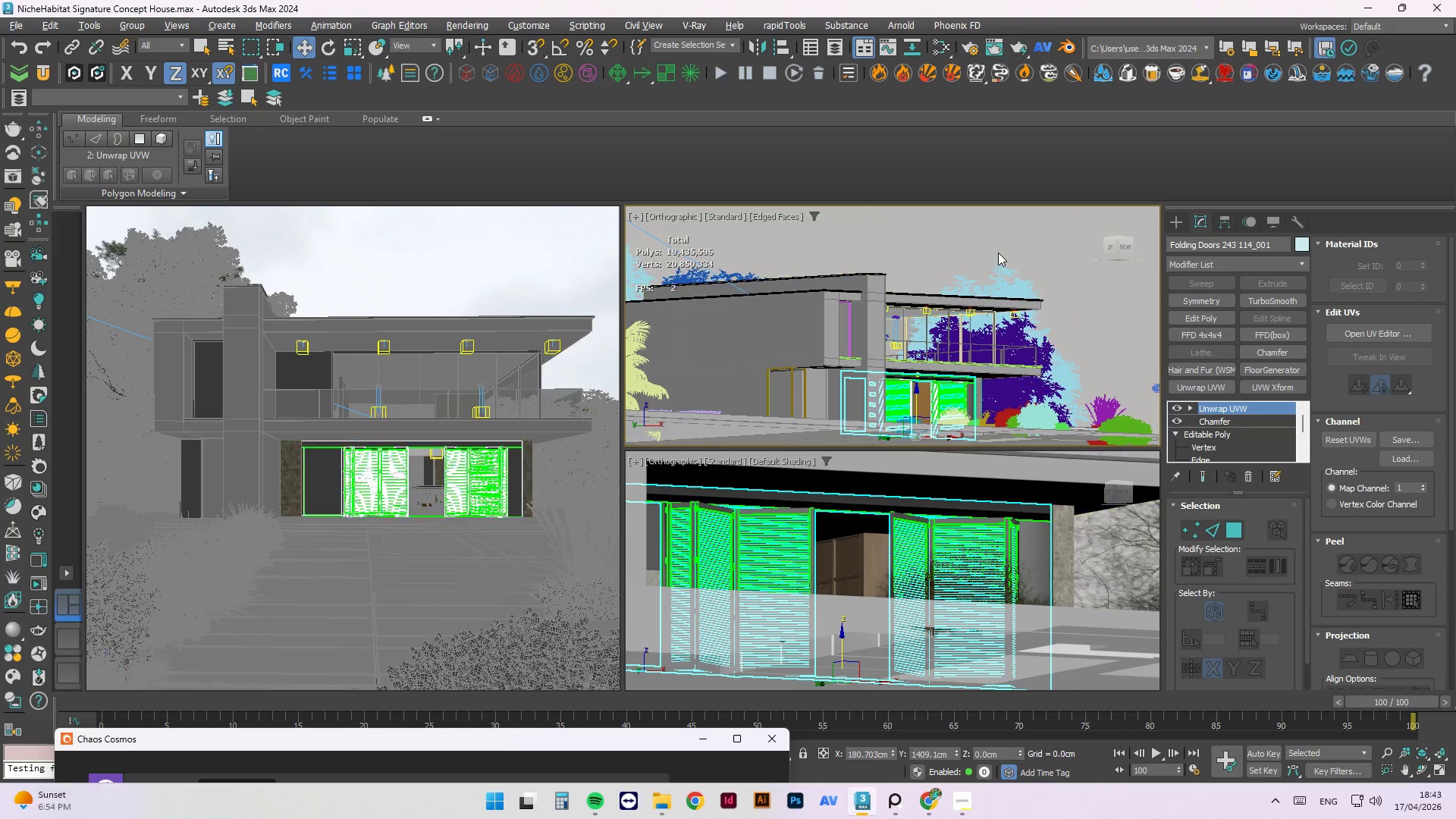 
scroll: coordinate [887, 353], scroll_direction: down, amount: 3.0
 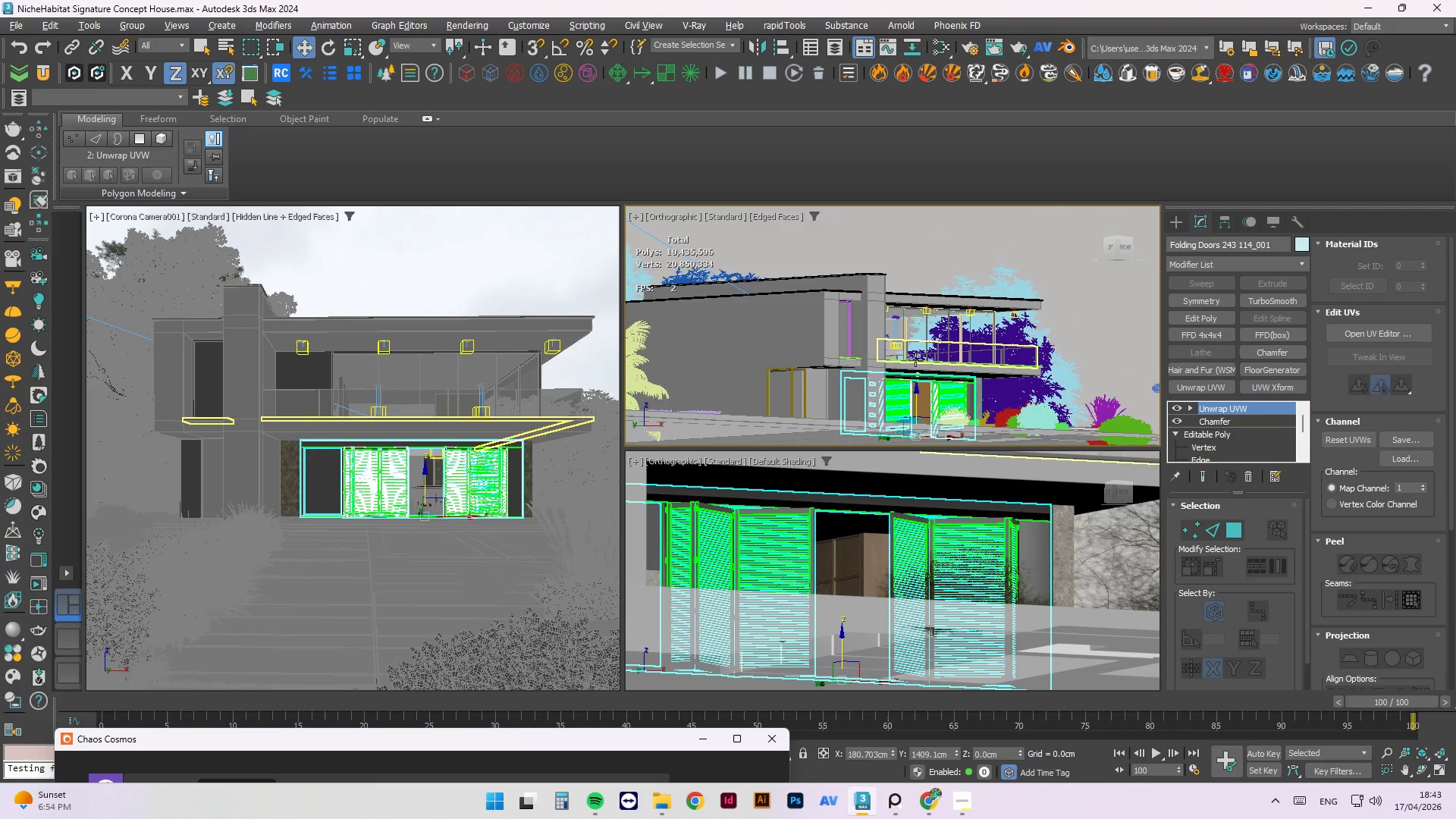 
left_click([996, 251])
 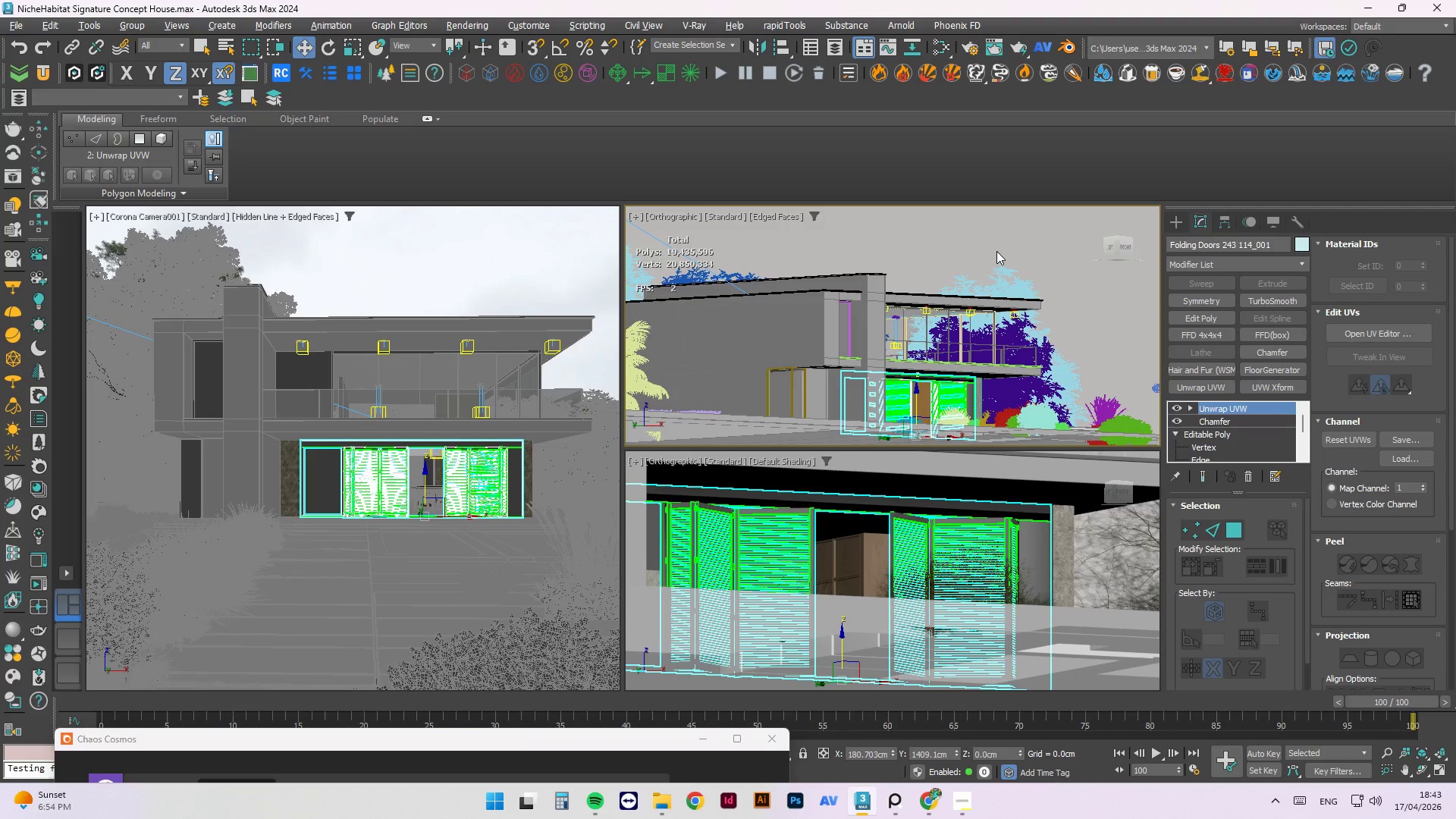 
key(F4)
 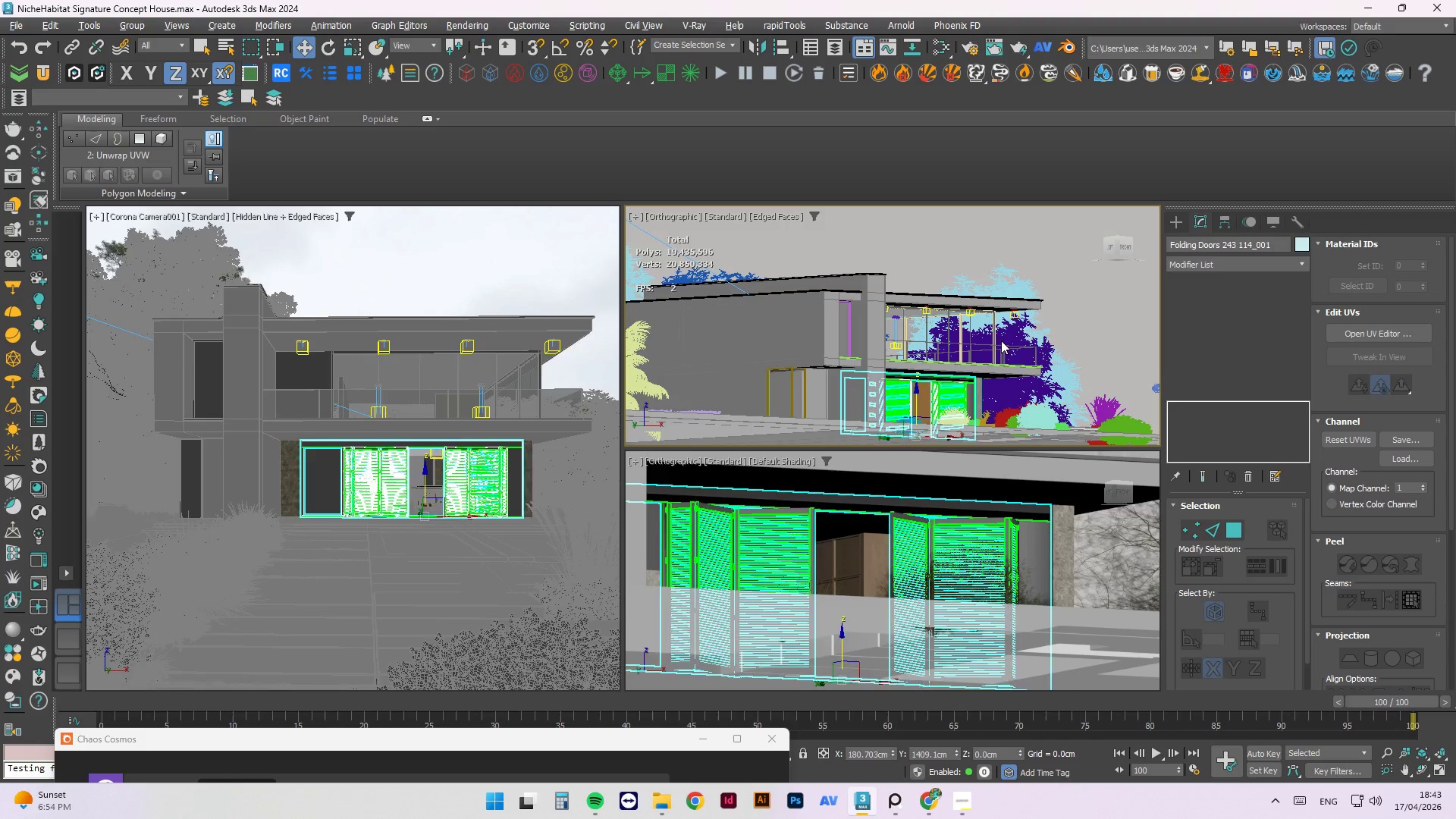 
key(F3)
 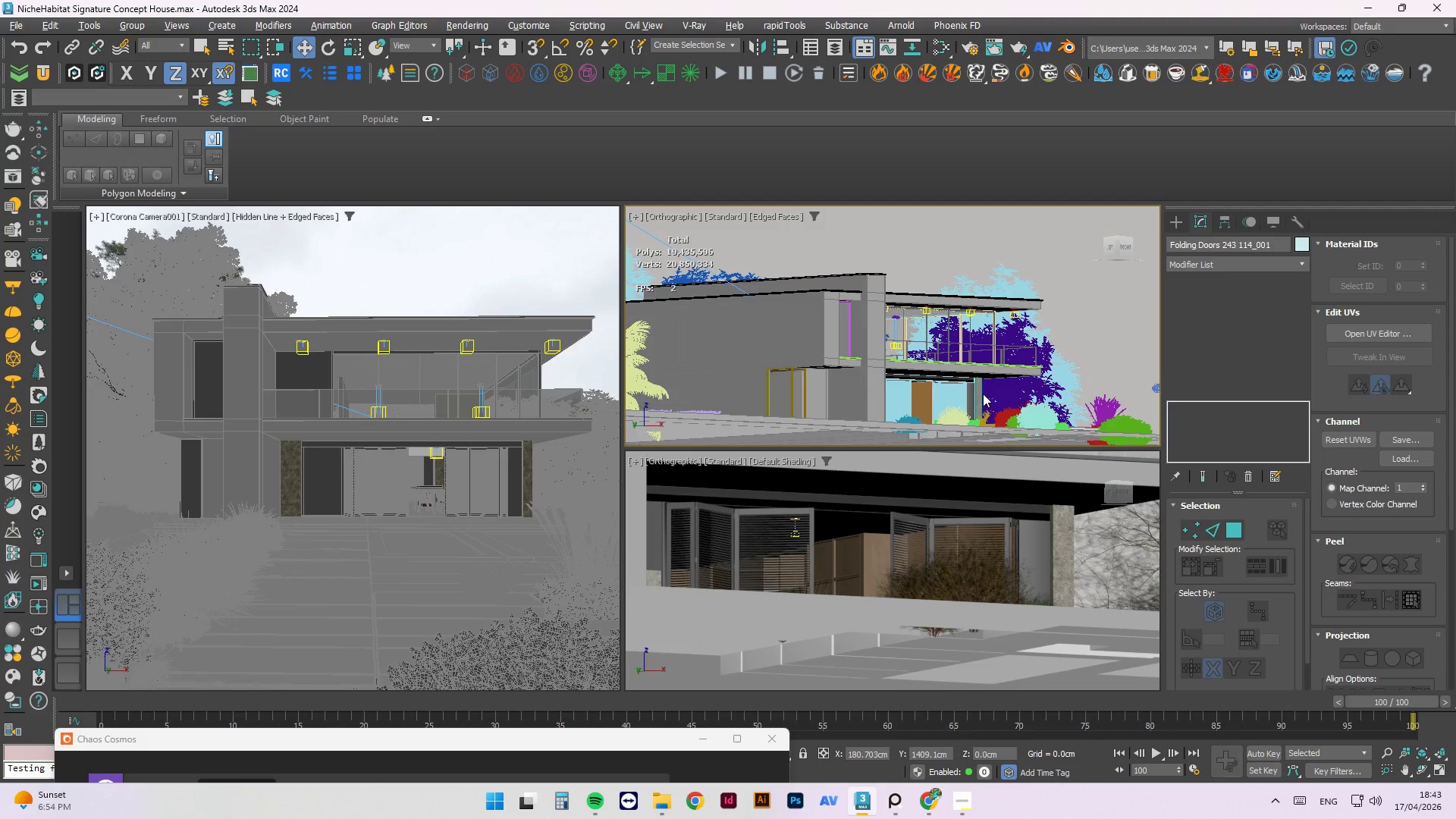 
scroll: coordinate [848, 604], scroll_direction: down, amount: 4.0
 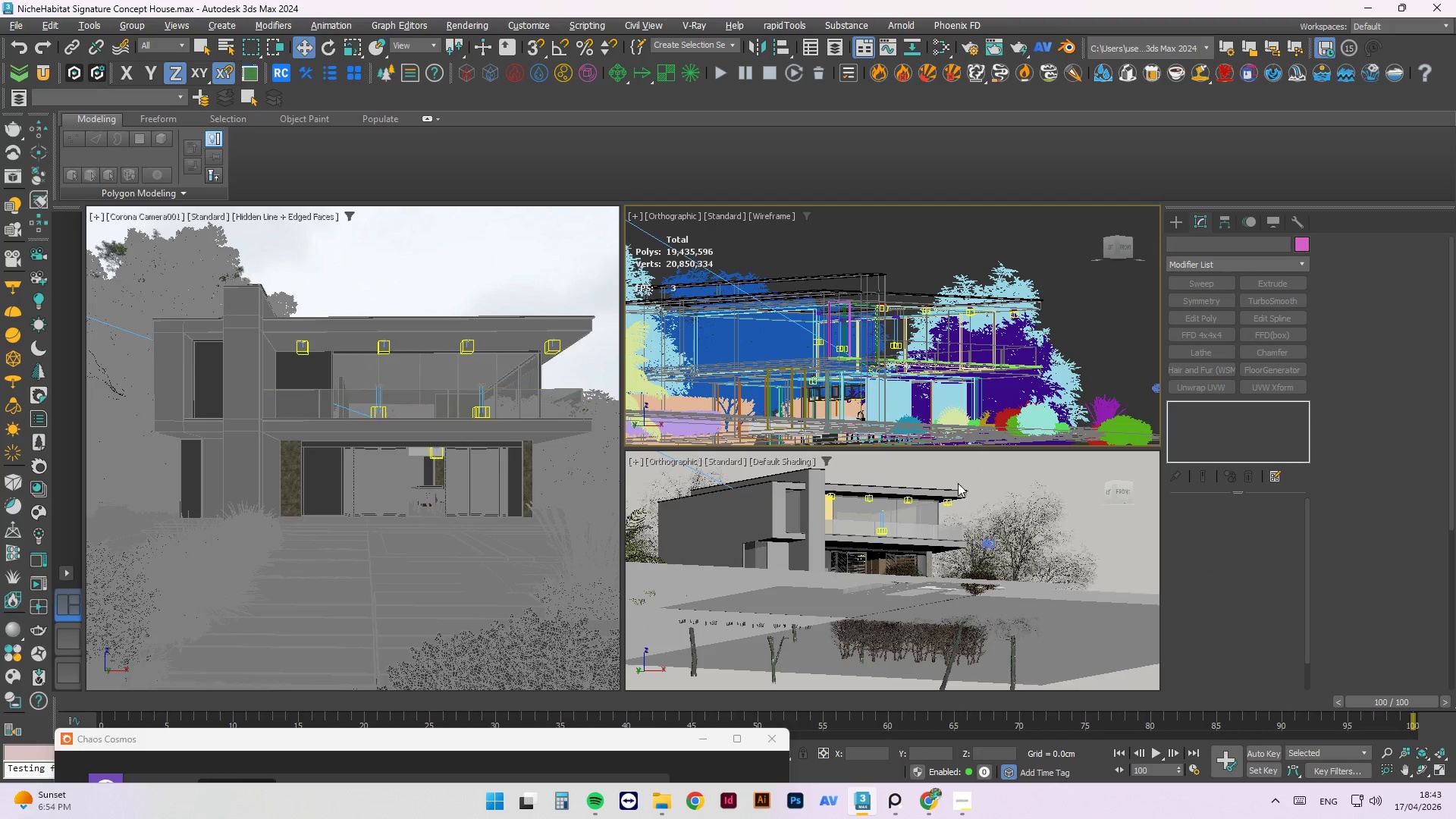 
left_click([973, 473])
 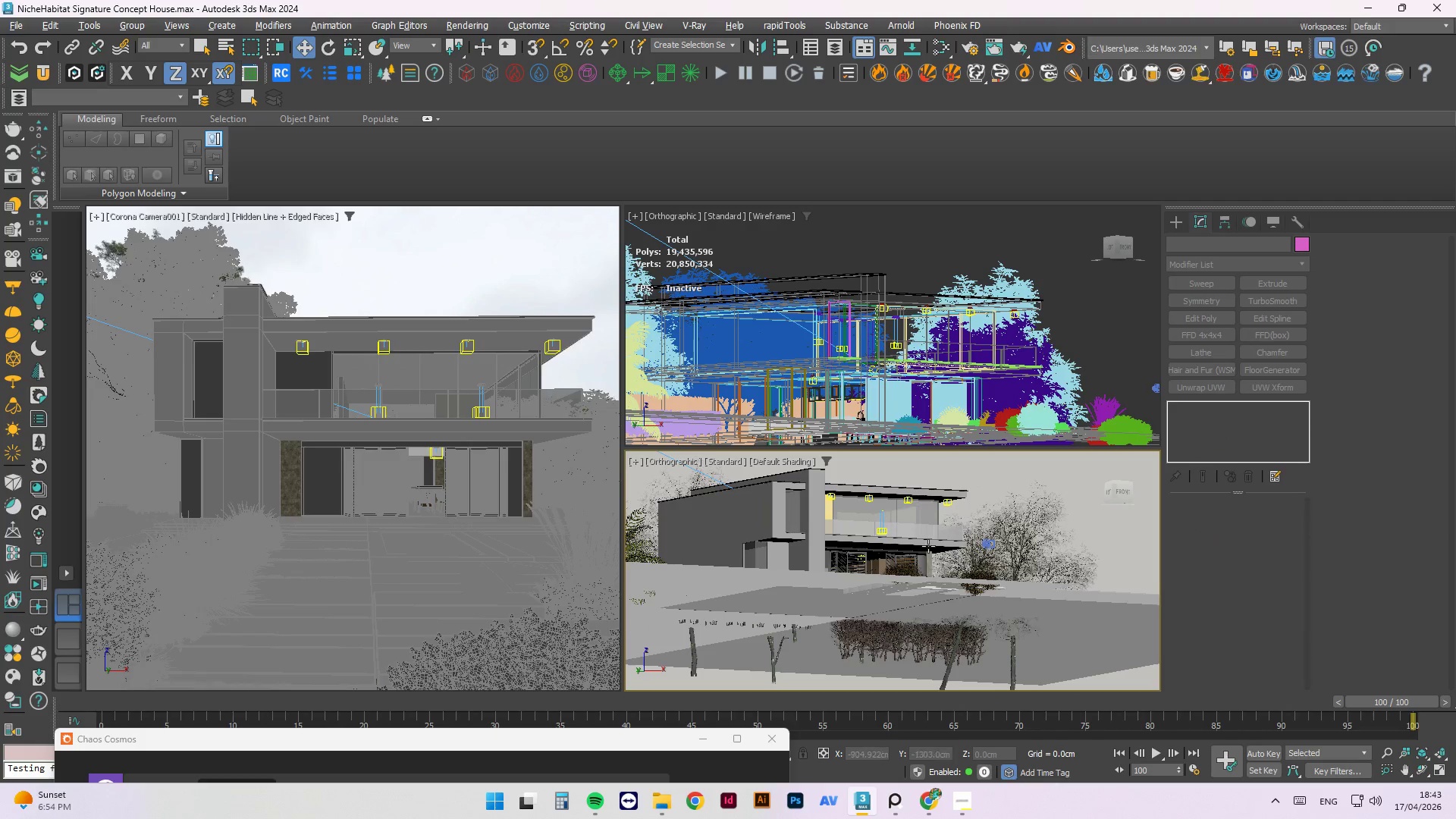 
scroll: coordinate [755, 535], scroll_direction: up, amount: 8.0
 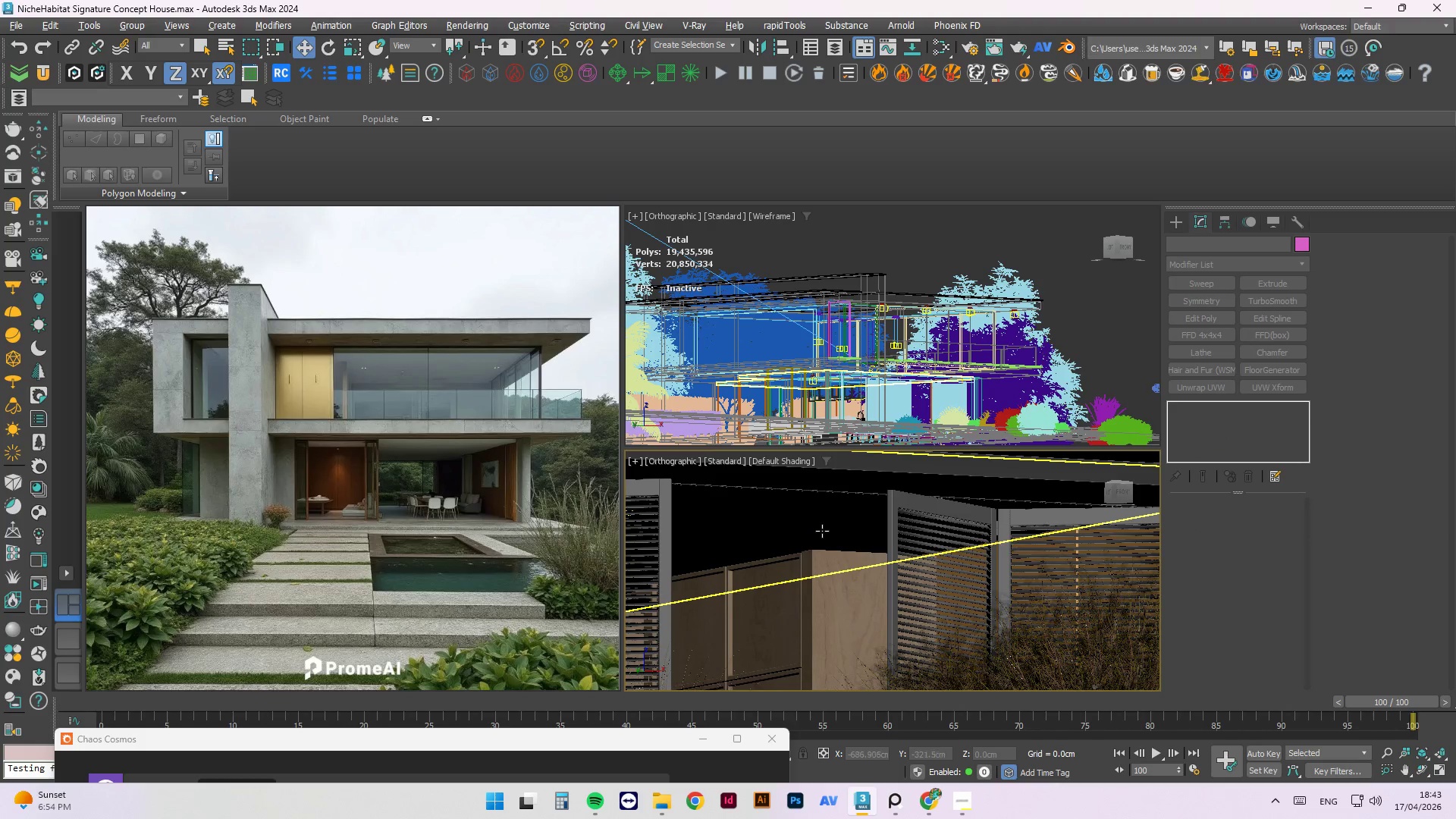 
left_click([825, 527])
 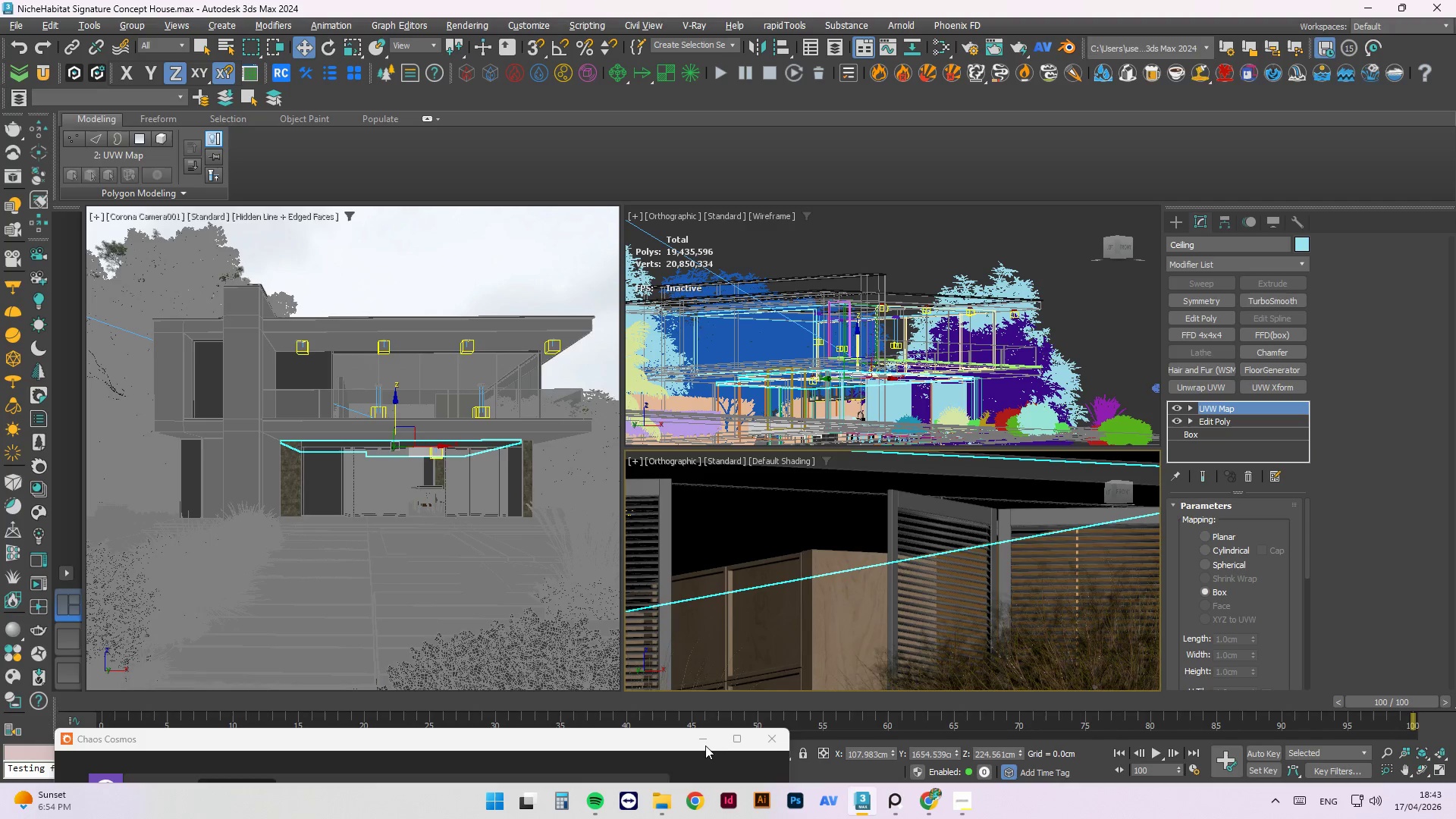 
left_click_drag(start_coordinate=[599, 742], to_coordinate=[733, 182])
 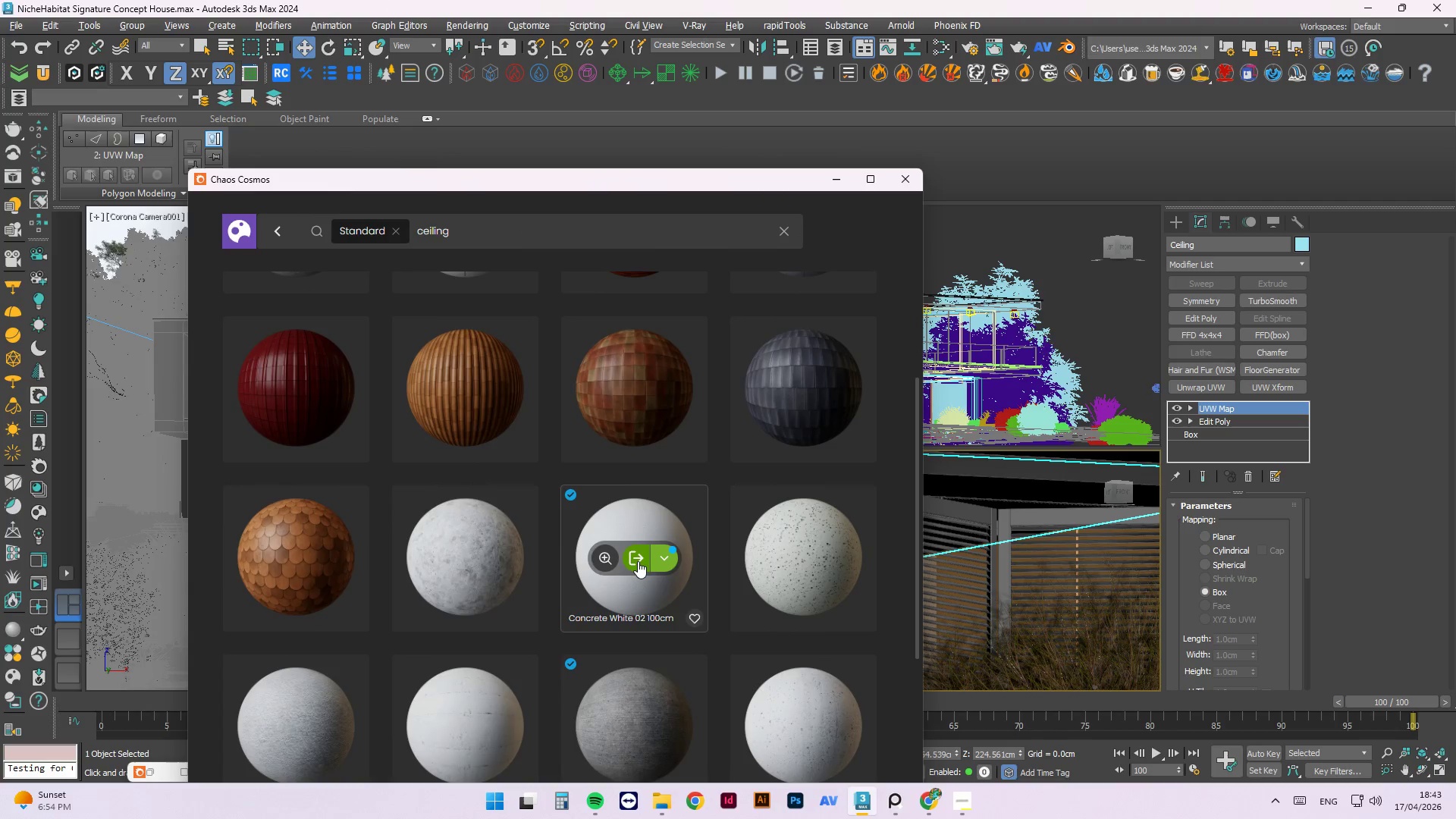 
left_click([639, 561])
 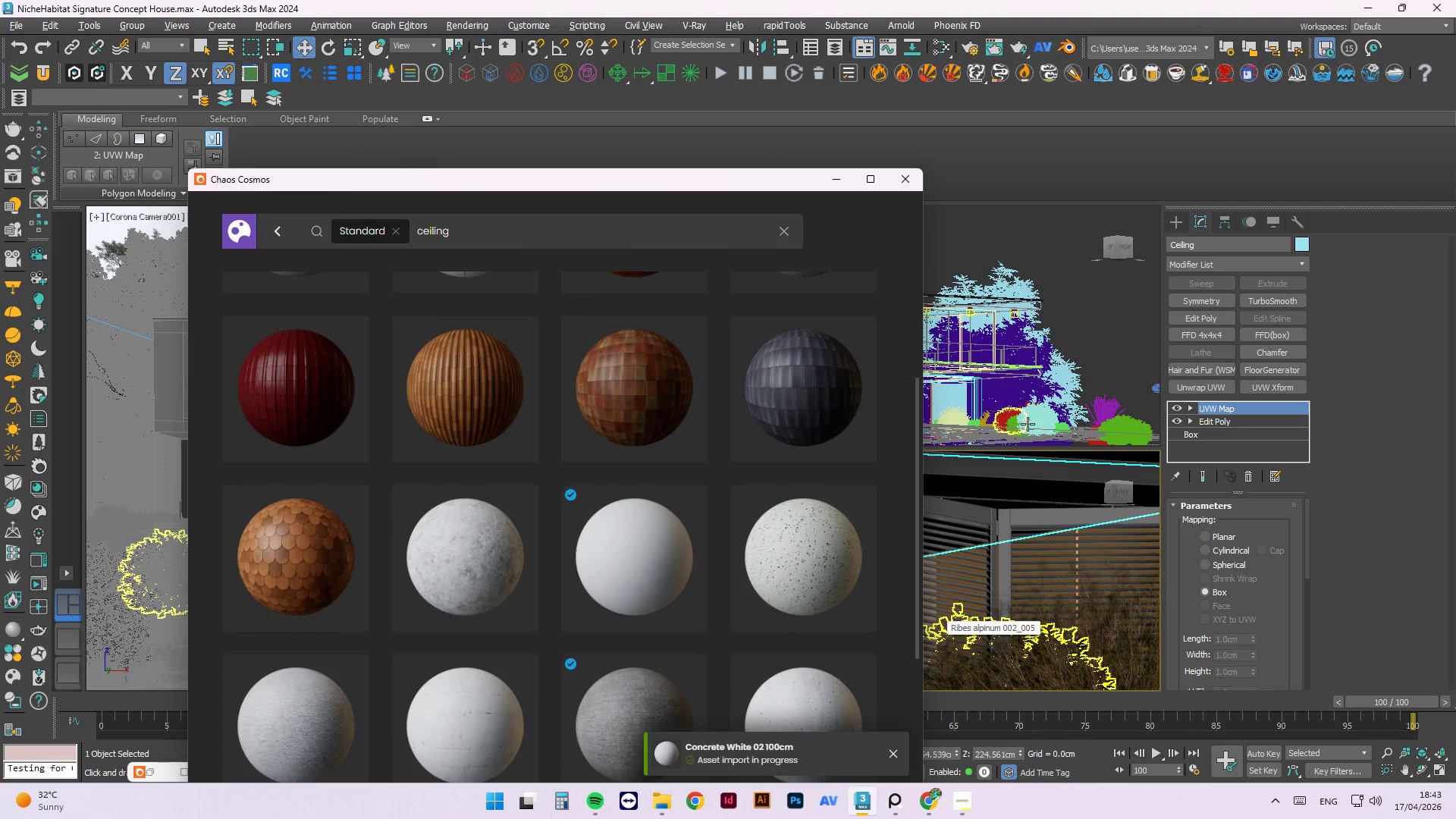 
left_click([836, 180])
 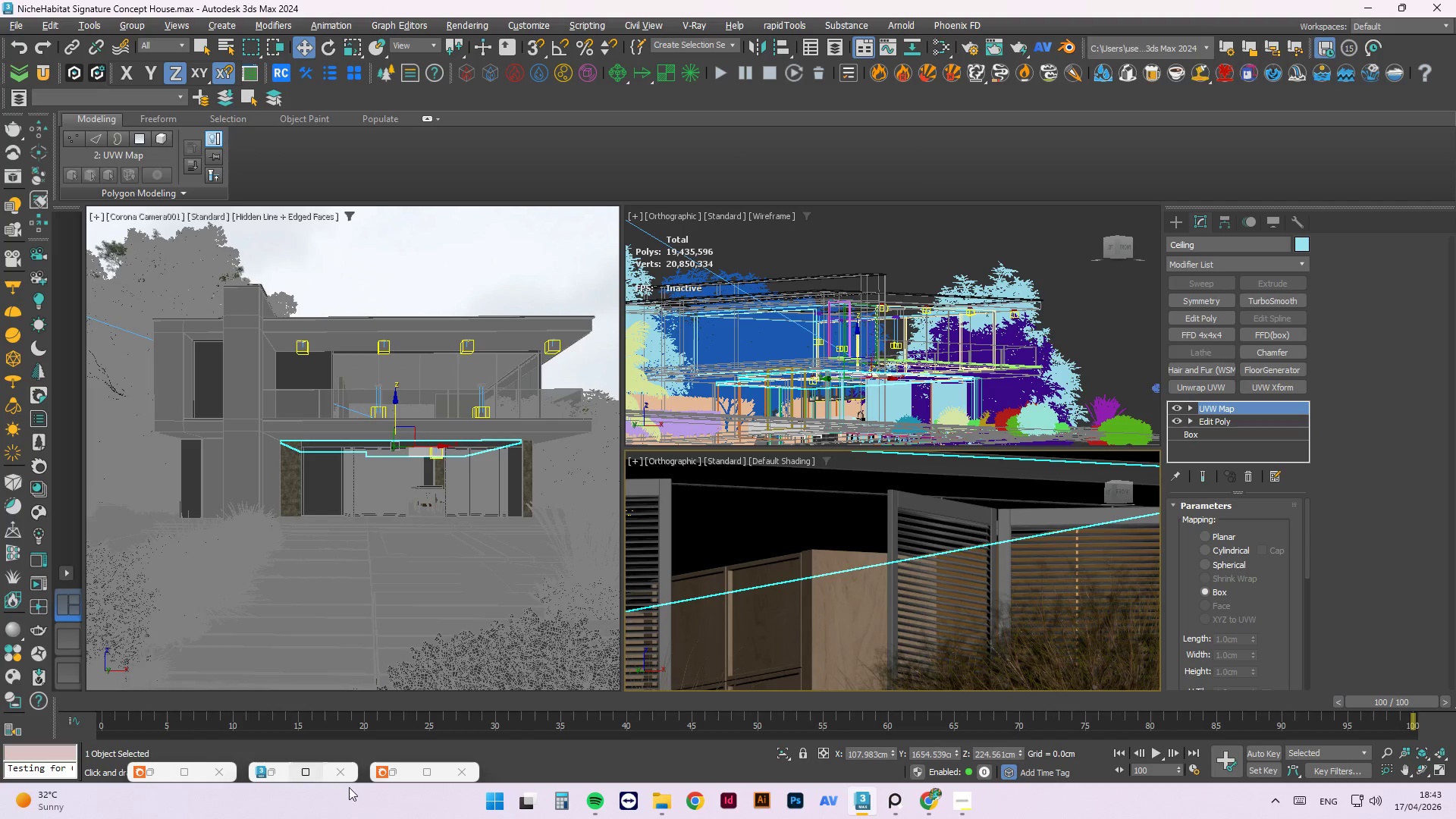 
left_click([394, 774])
 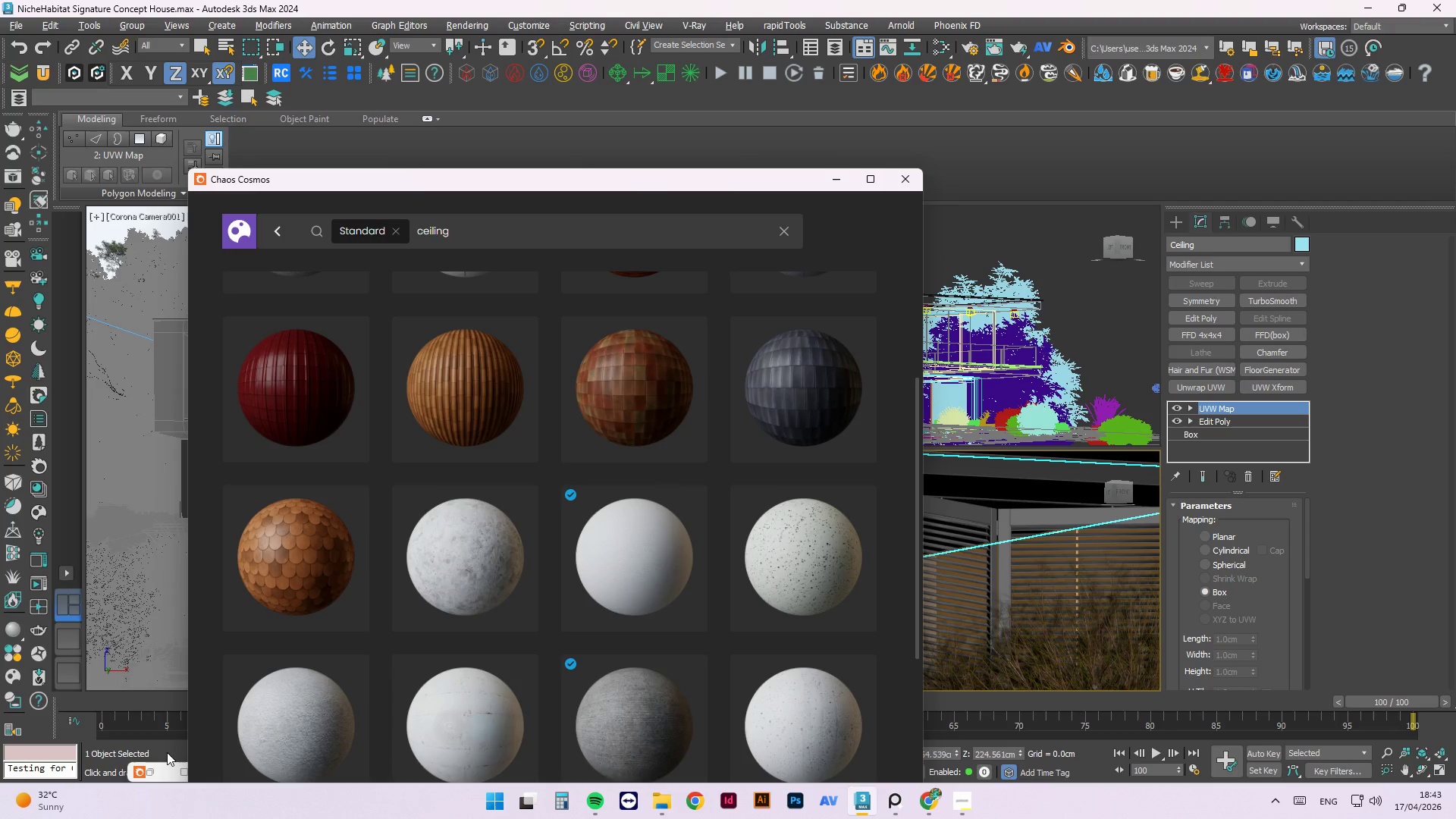 
left_click([139, 773])
 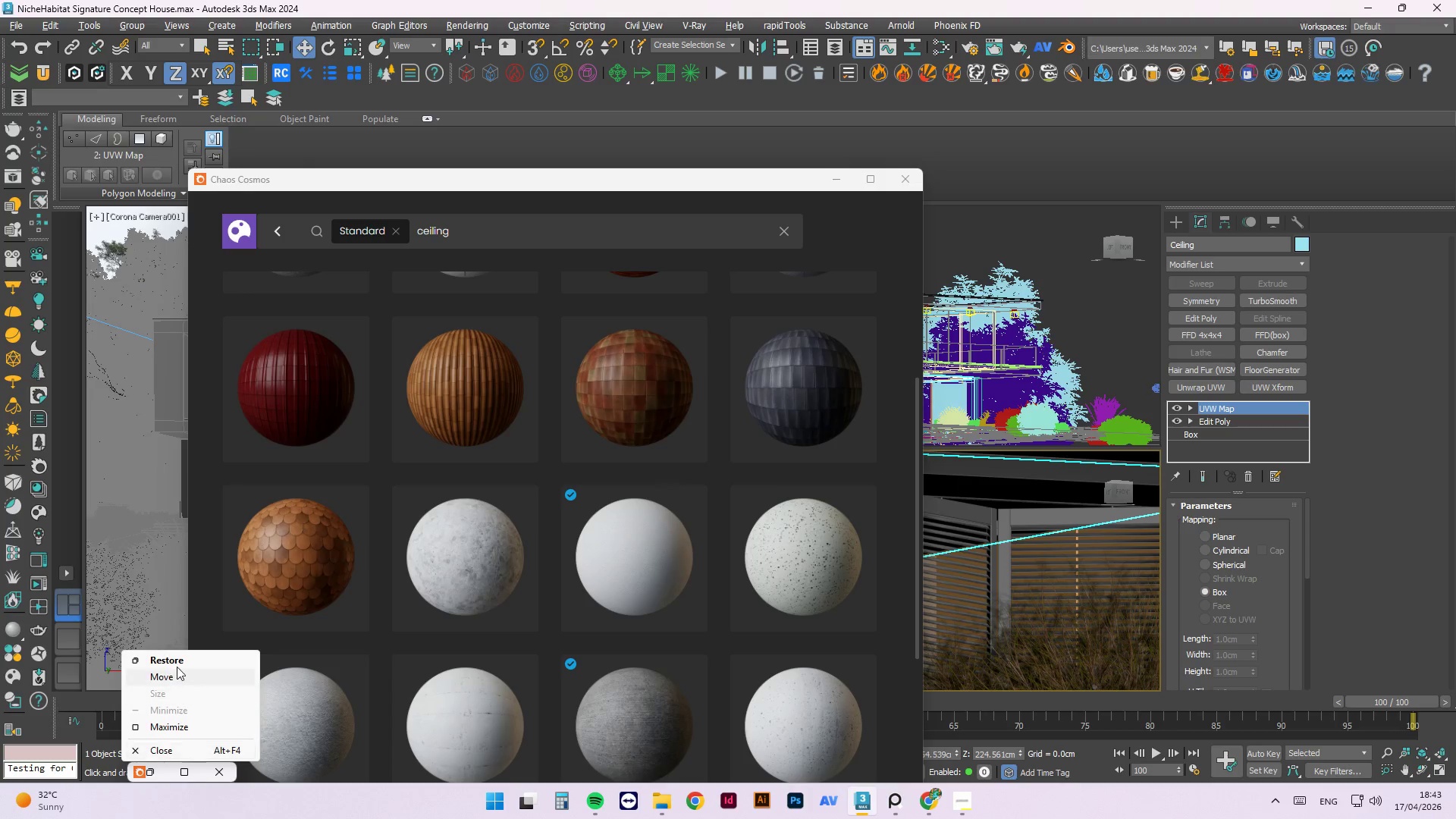 
left_click([177, 661])
 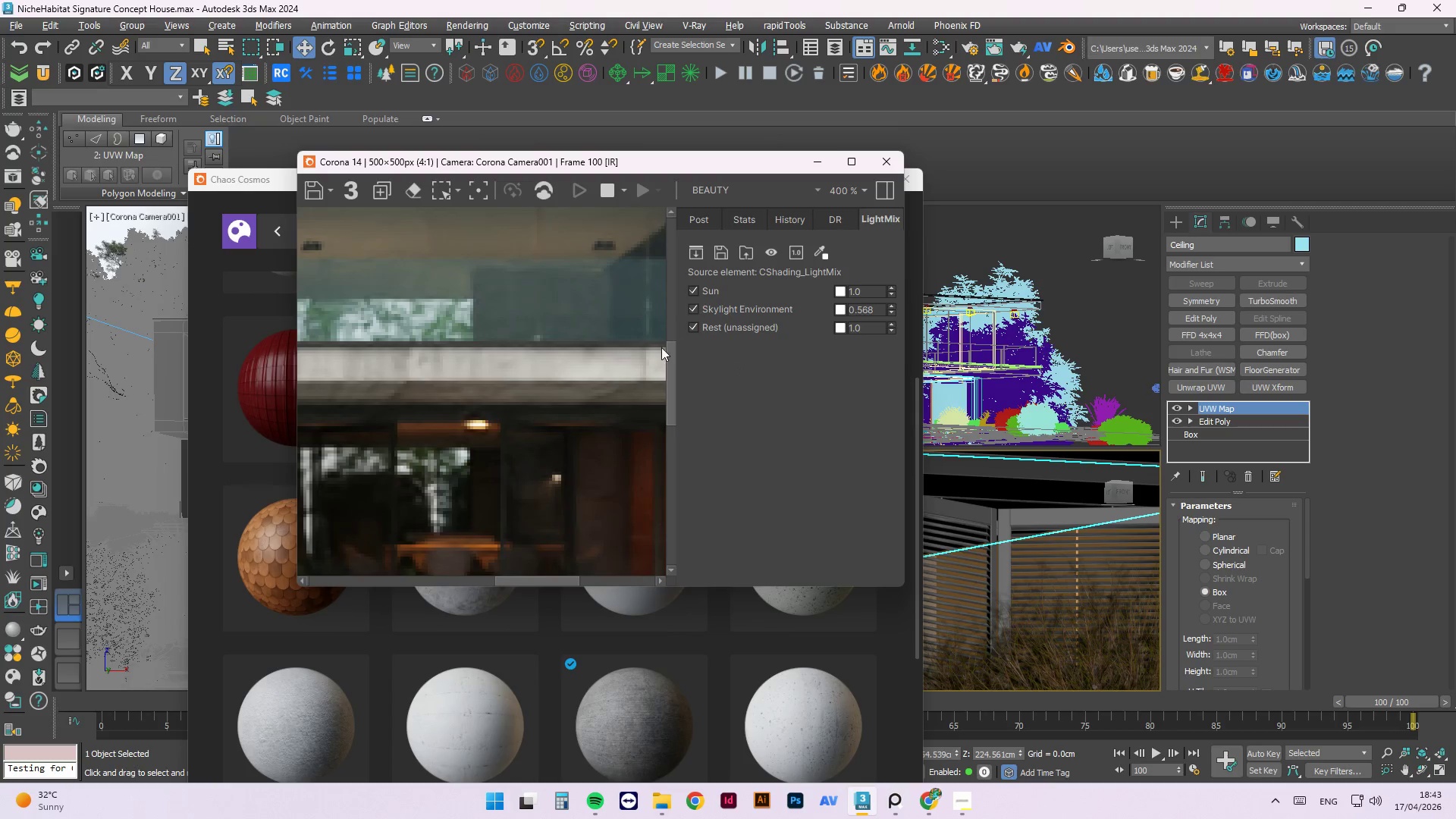 
scroll: coordinate [582, 444], scroll_direction: down, amount: 2.0
 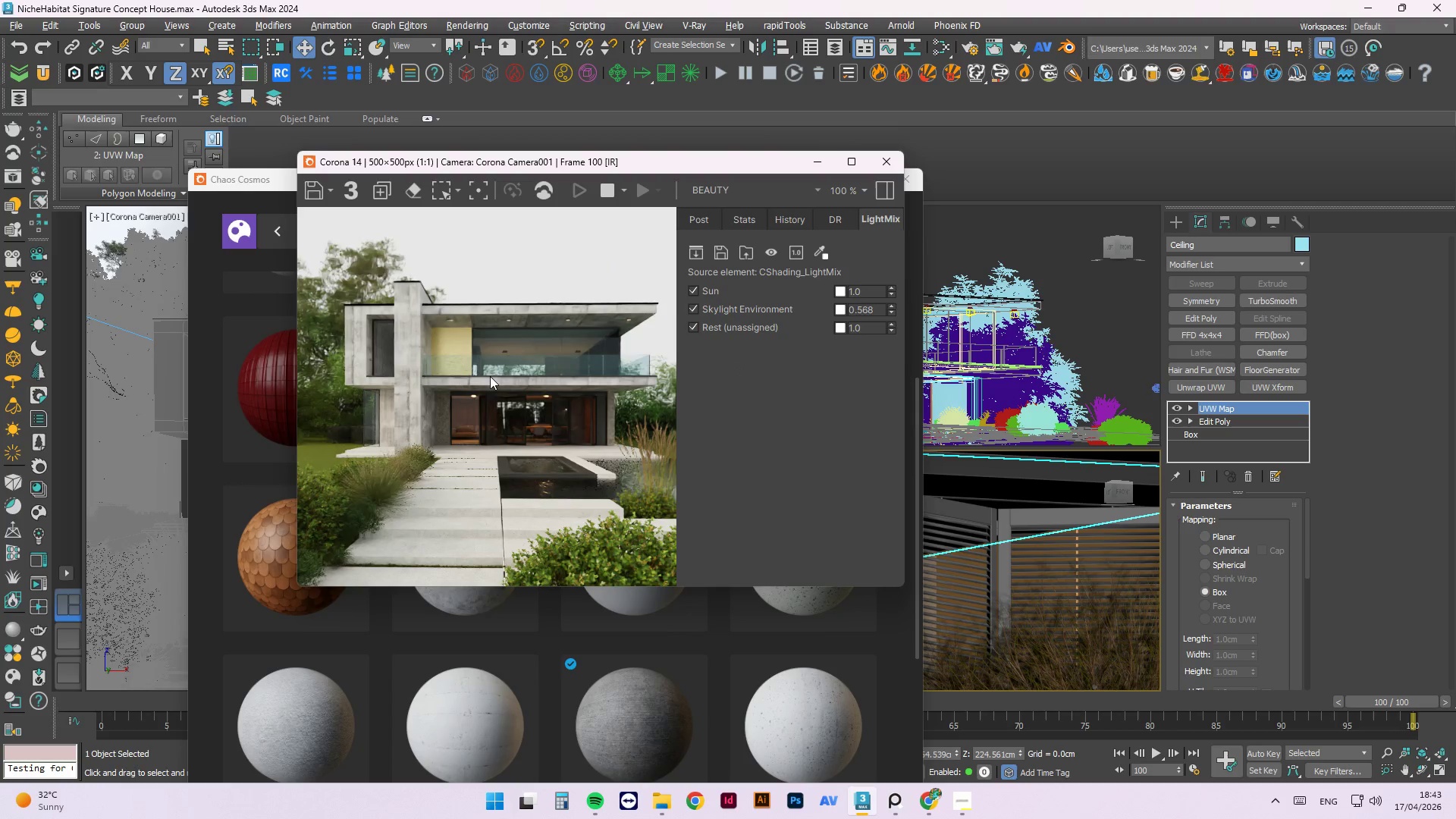 
scroll: coordinate [490, 375], scroll_direction: up, amount: 1.0
 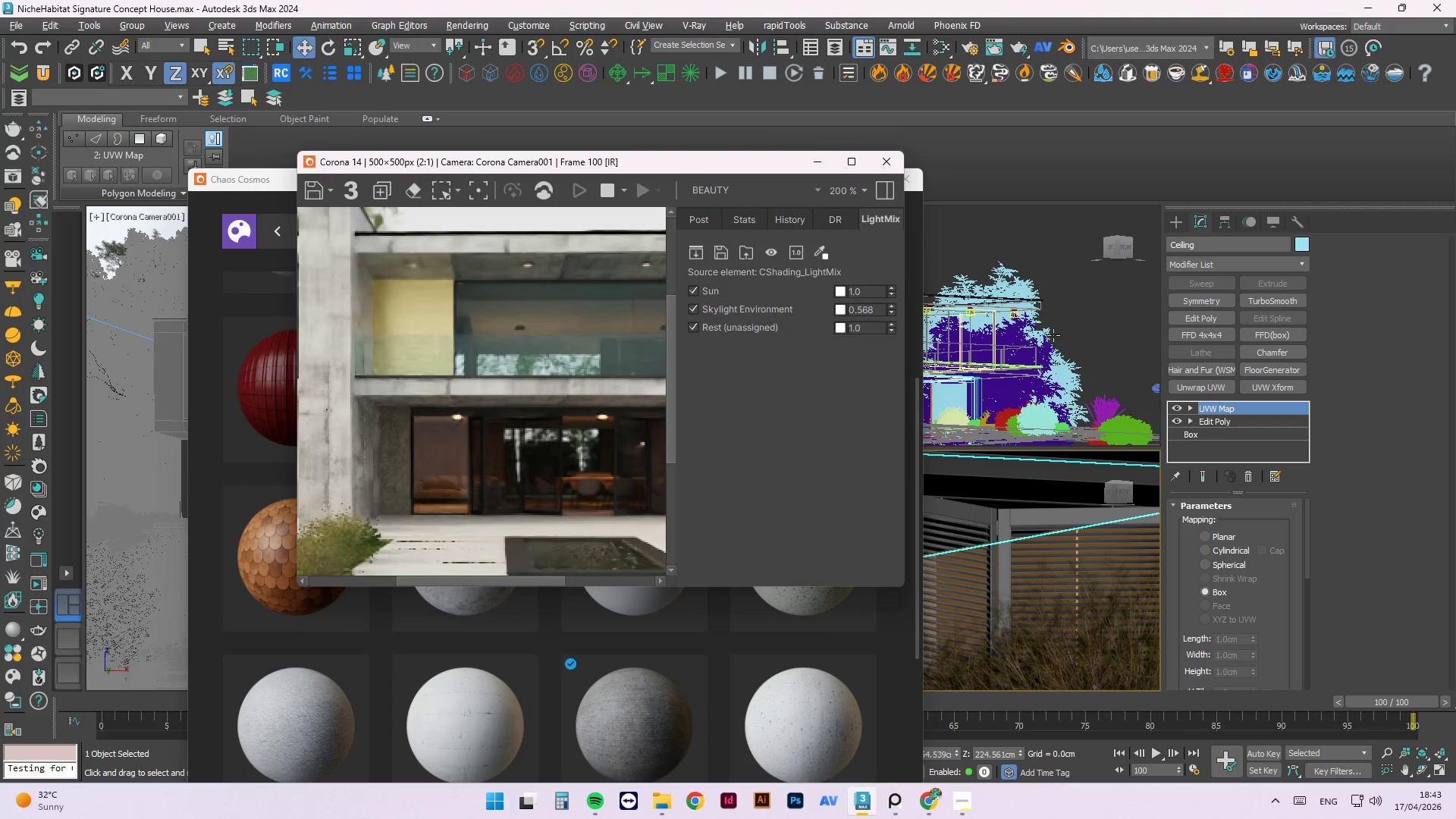 
left_click_drag(start_coordinate=[728, 164], to_coordinate=[1253, 253])
 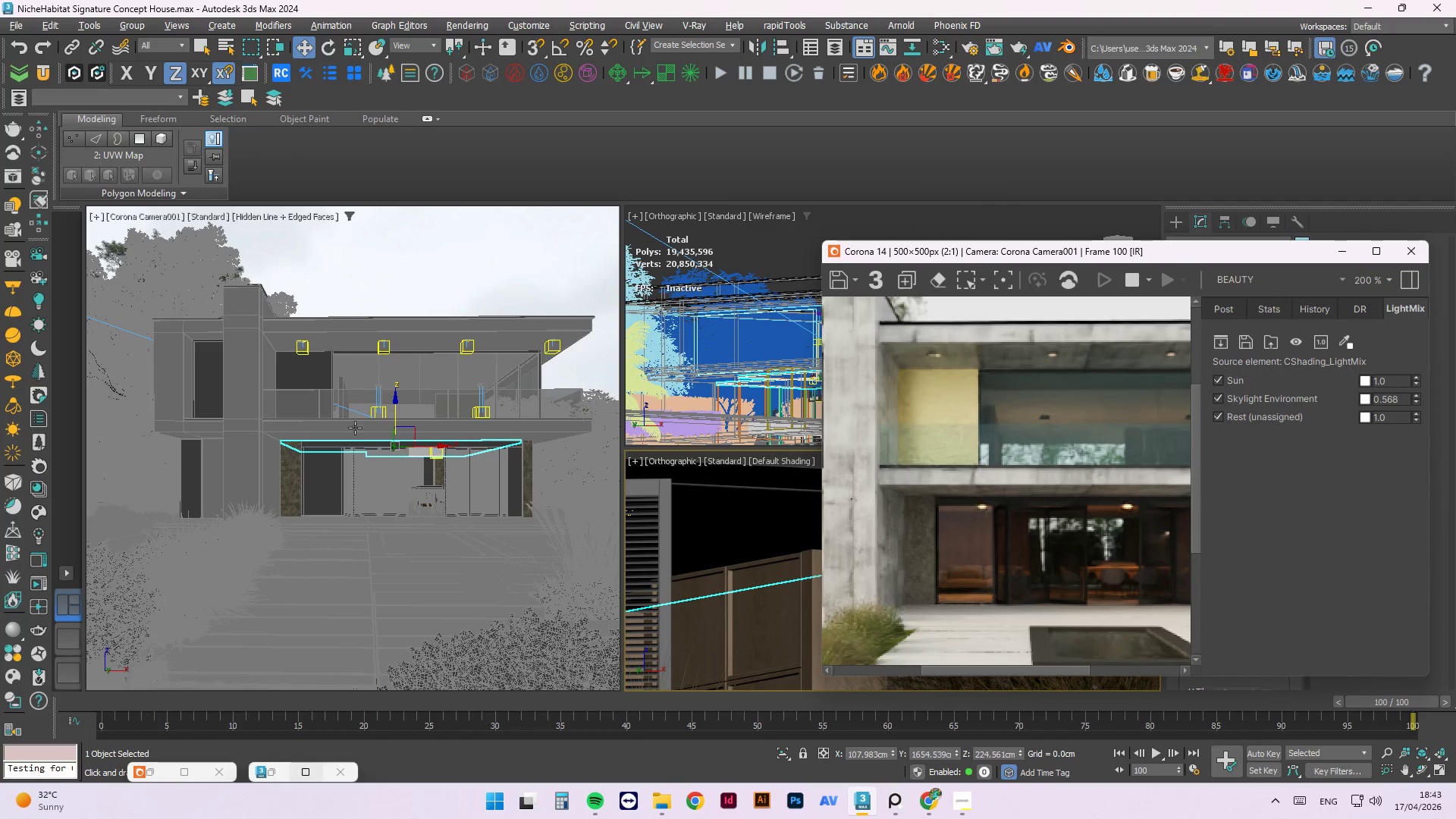 
left_click([309, 374])
 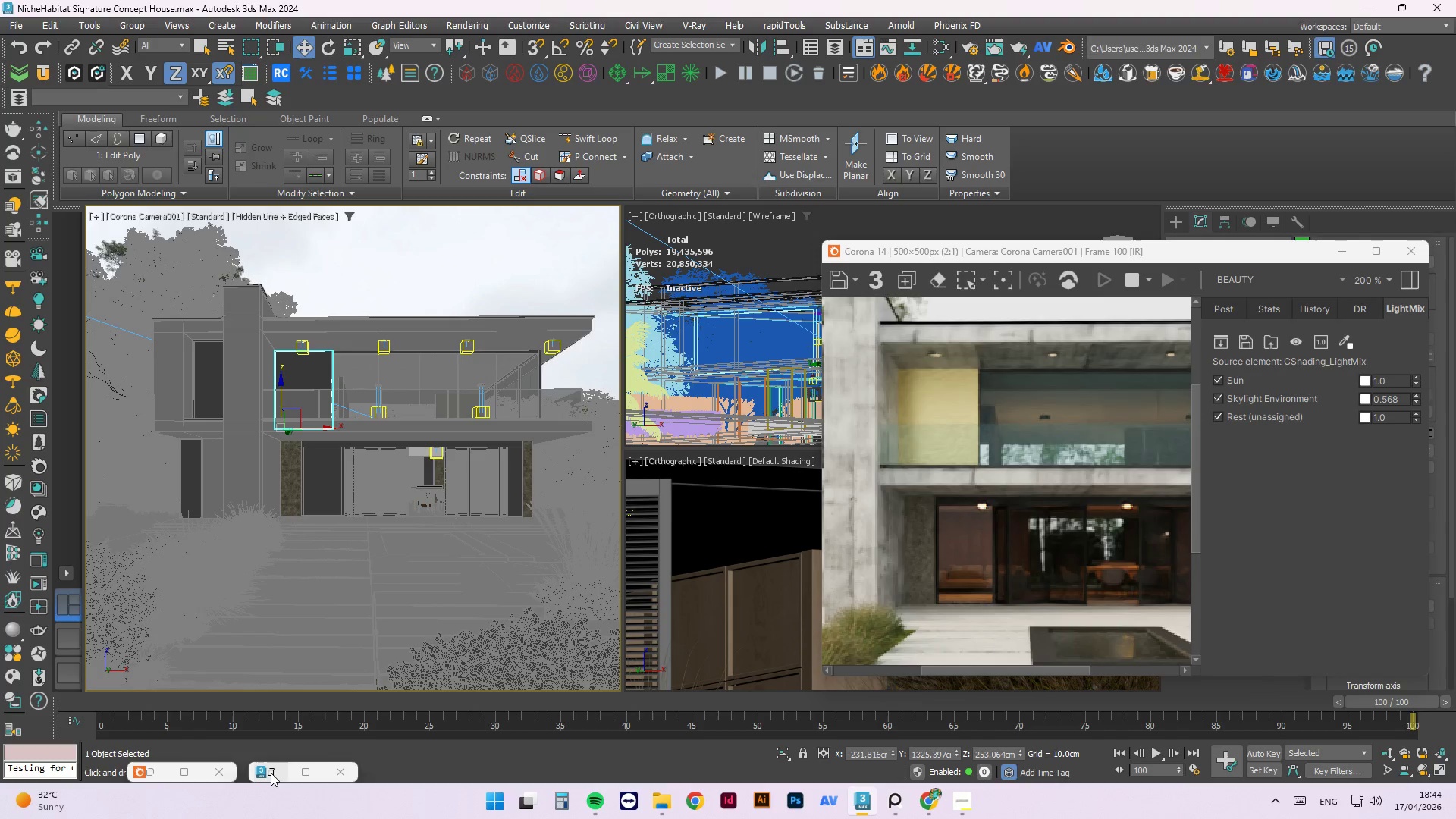 
wait(9.34)
 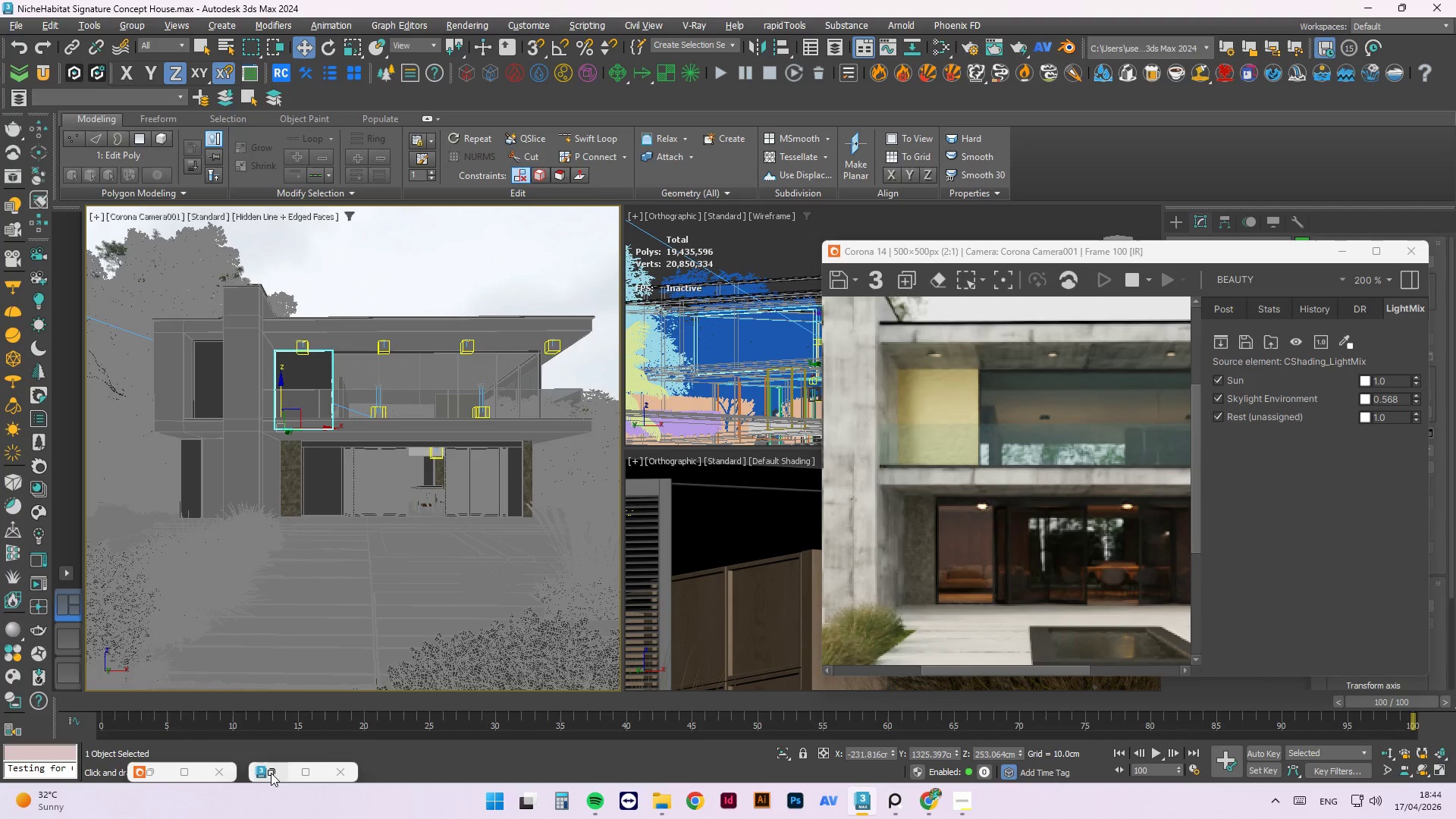 
left_click([796, 228])
 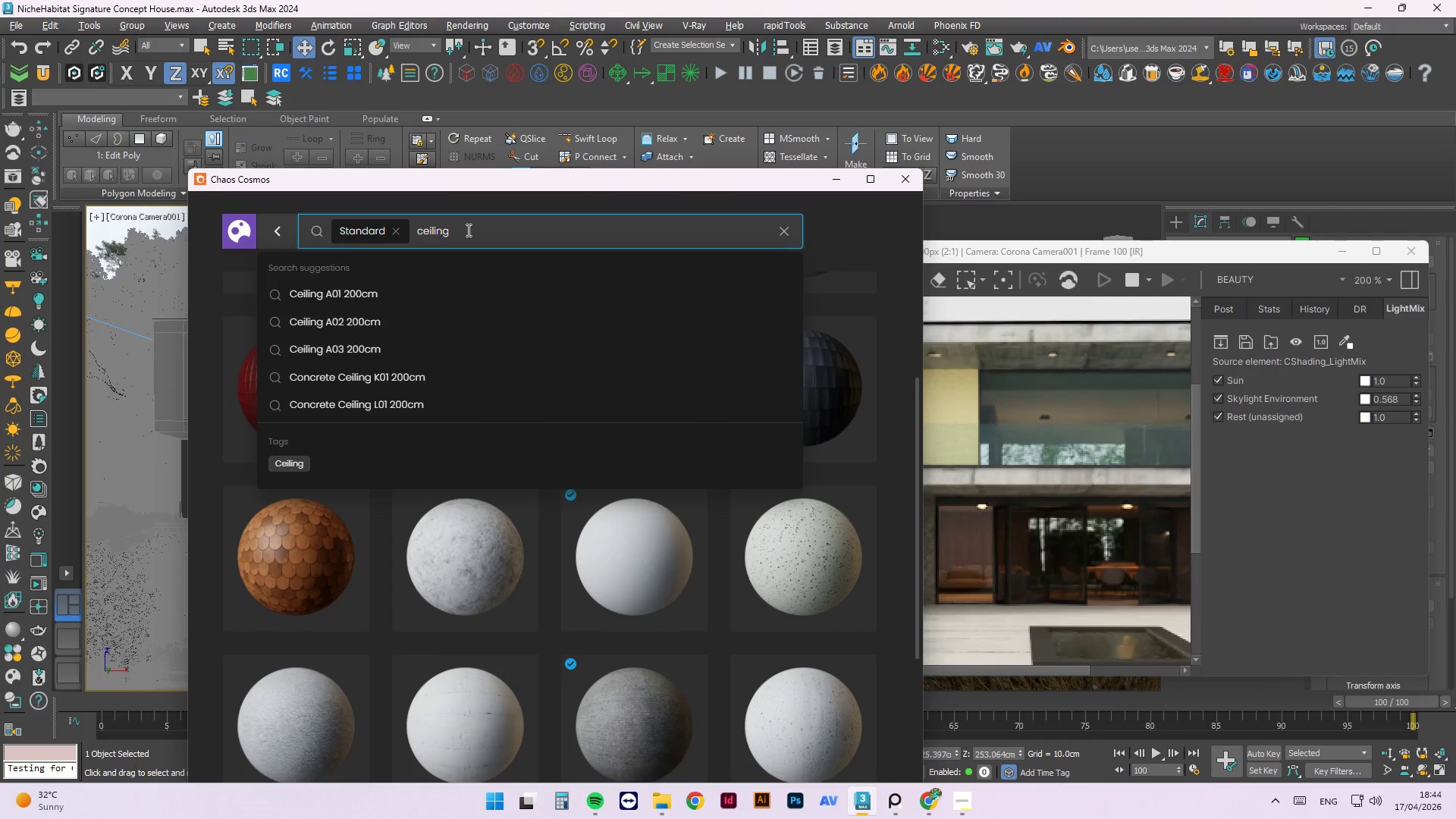 
left_click([281, 234])
 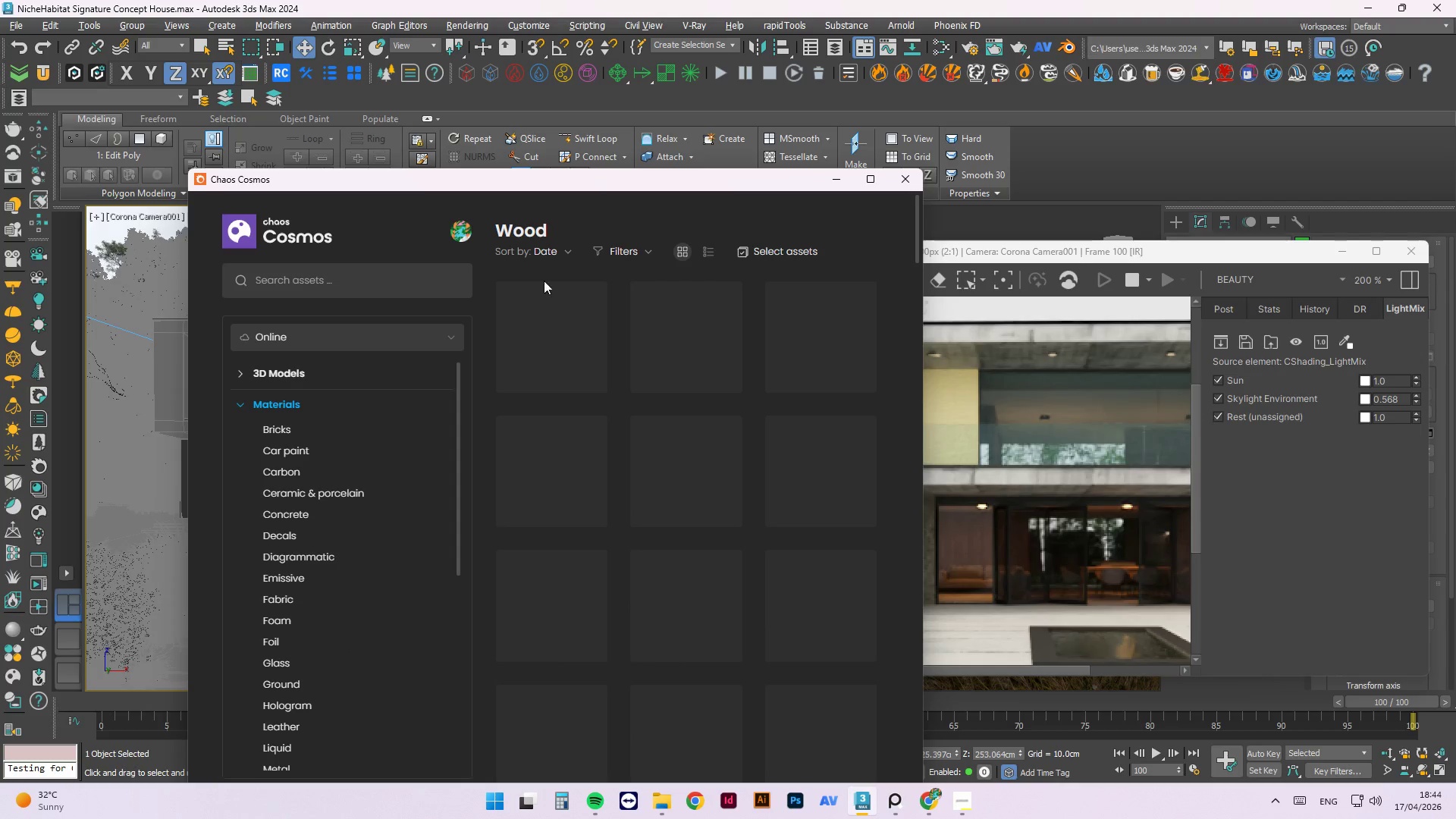 
left_click_drag(start_coordinate=[514, 188], to_coordinate=[364, 82])
 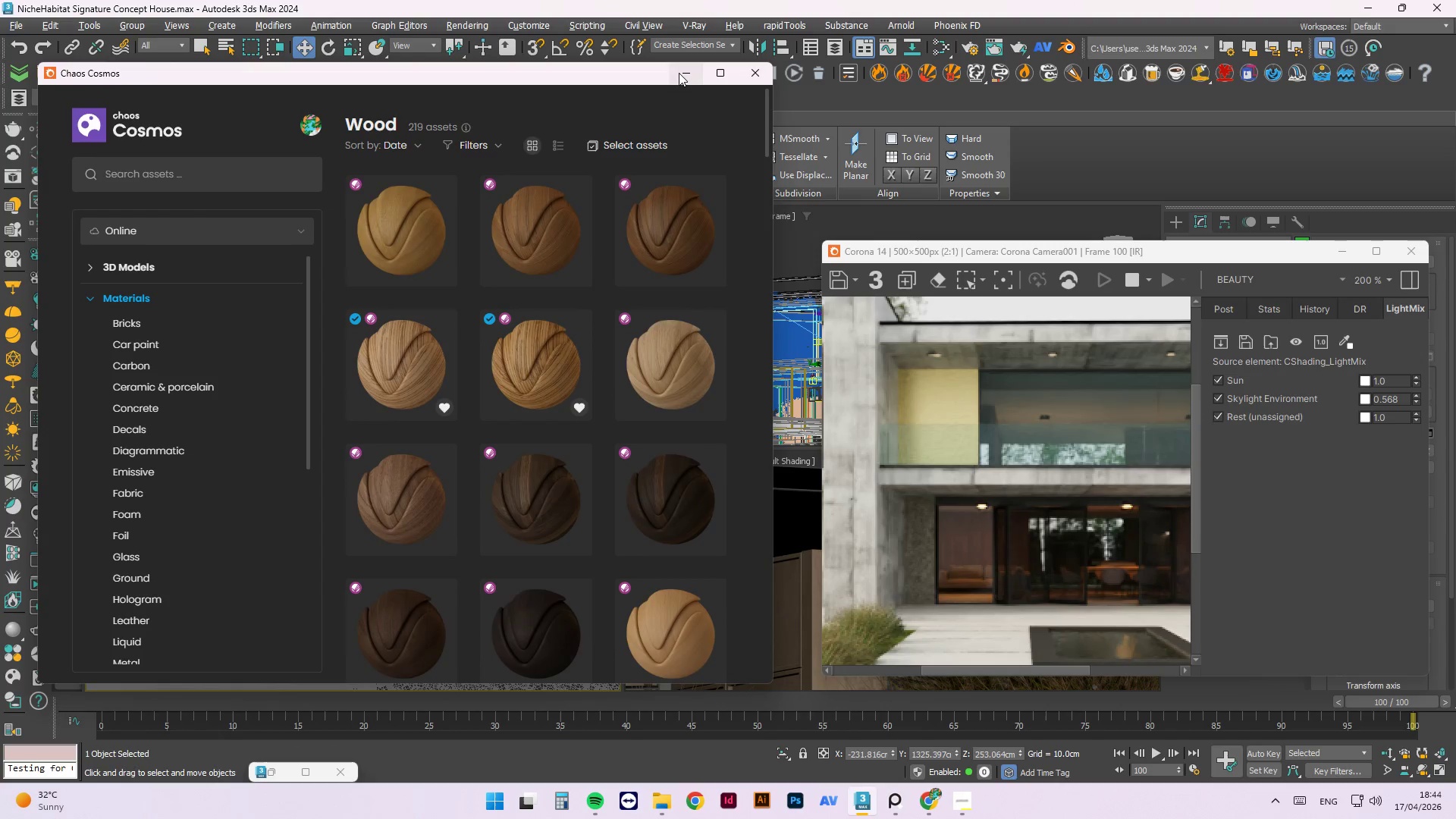 
left_click([684, 73])
 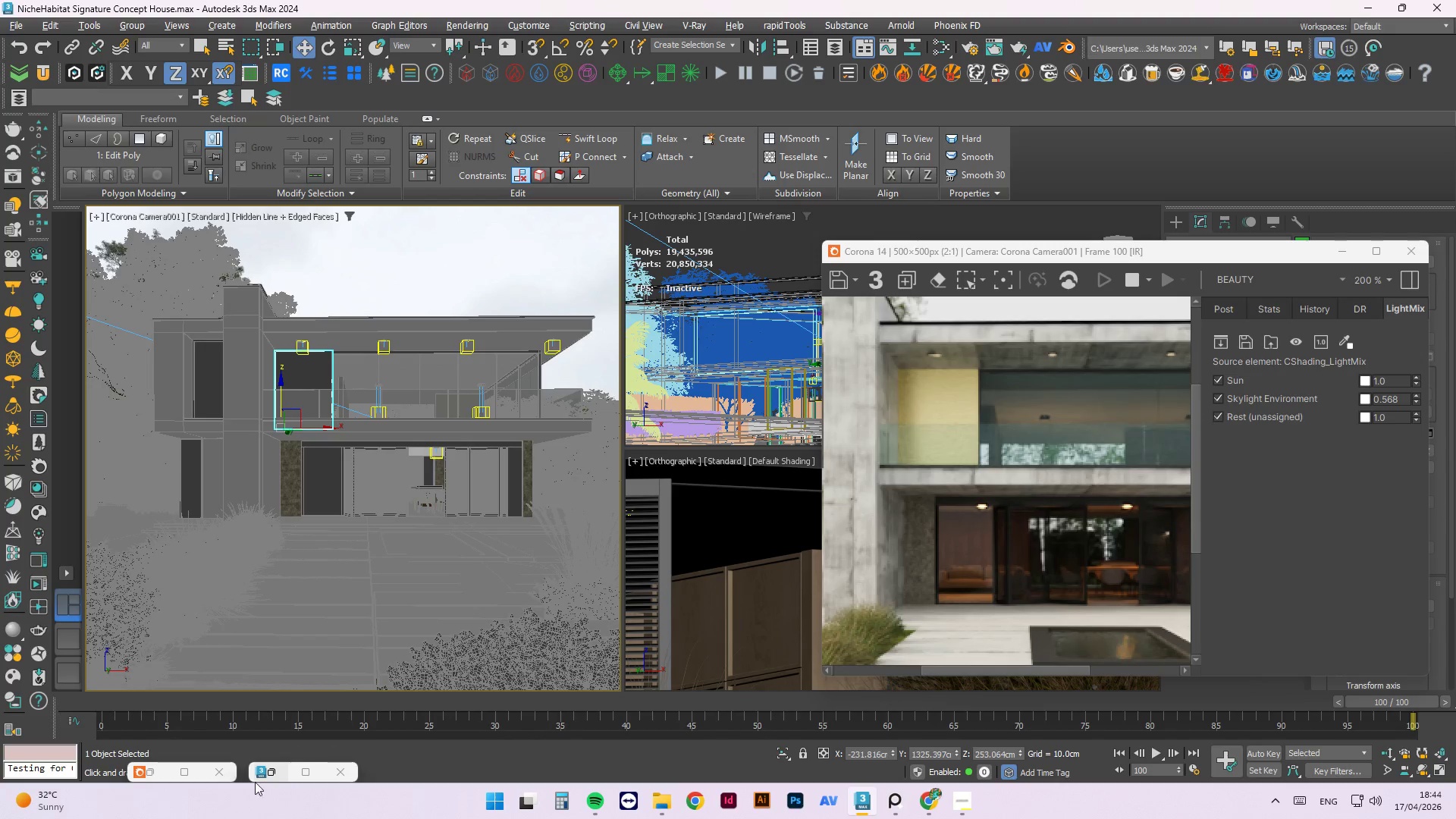 
left_click([273, 767])
 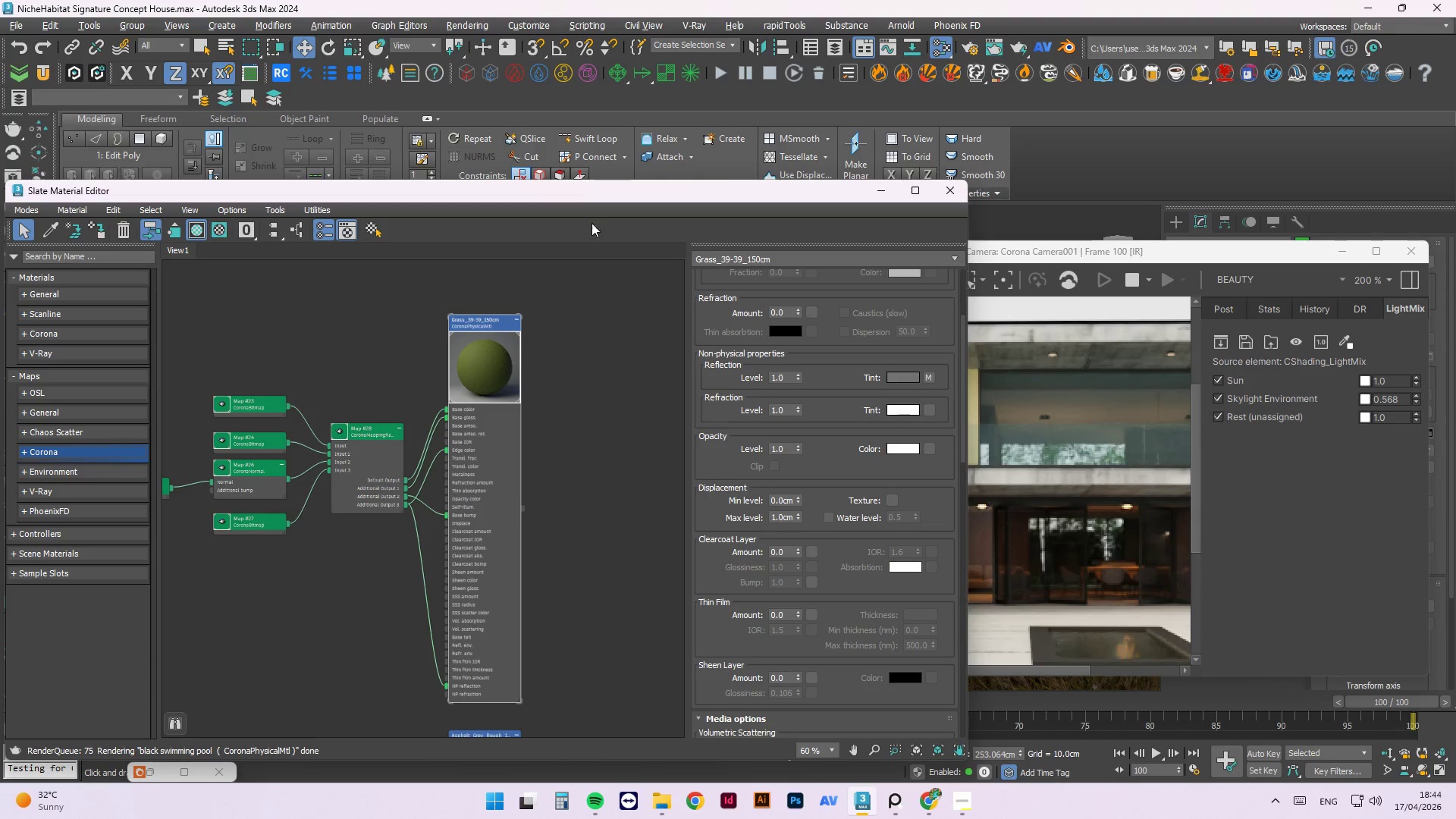 
left_click_drag(start_coordinate=[575, 193], to_coordinate=[926, 454])
 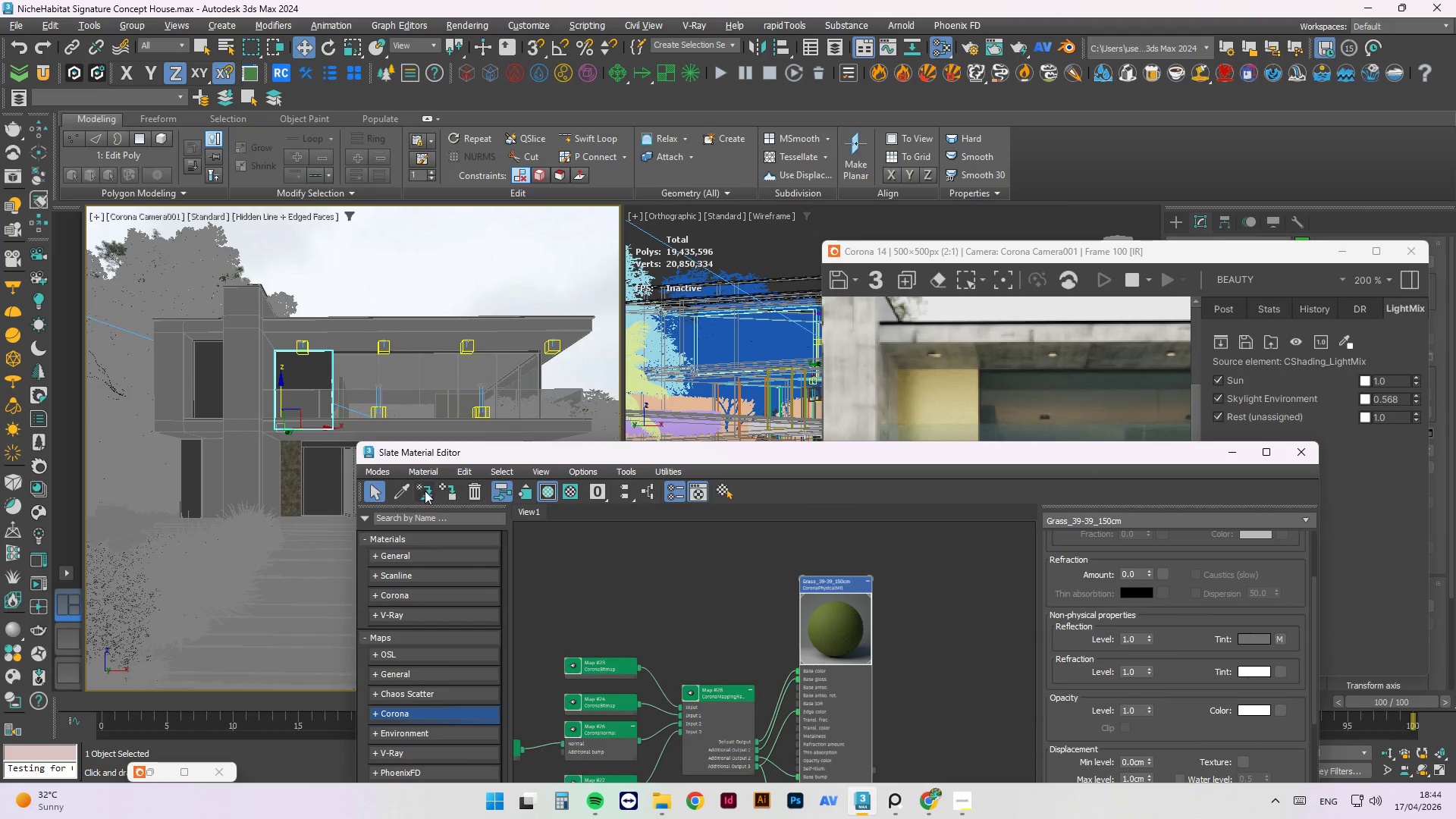 
left_click([403, 489])
 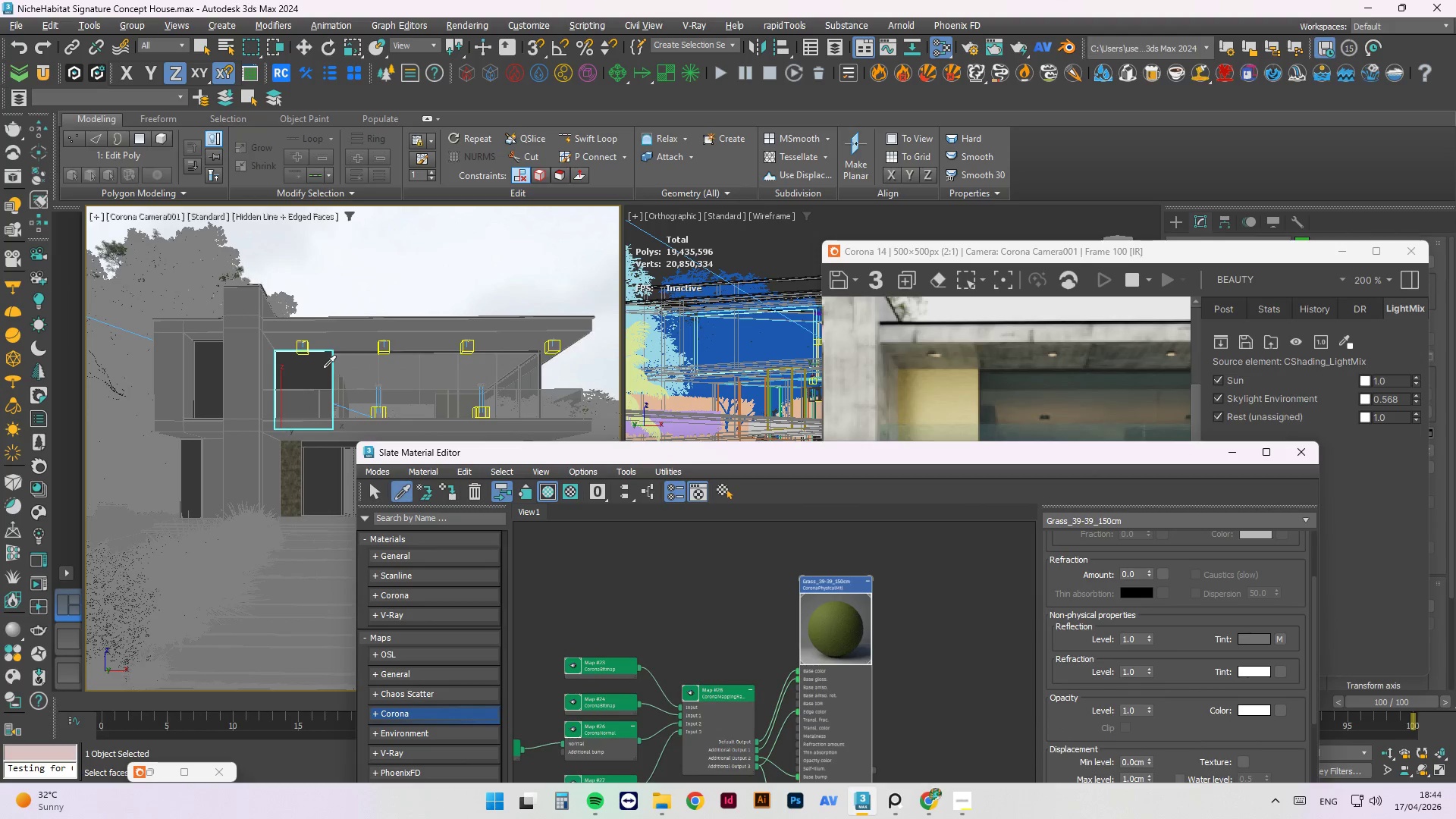 
left_click([319, 368])
 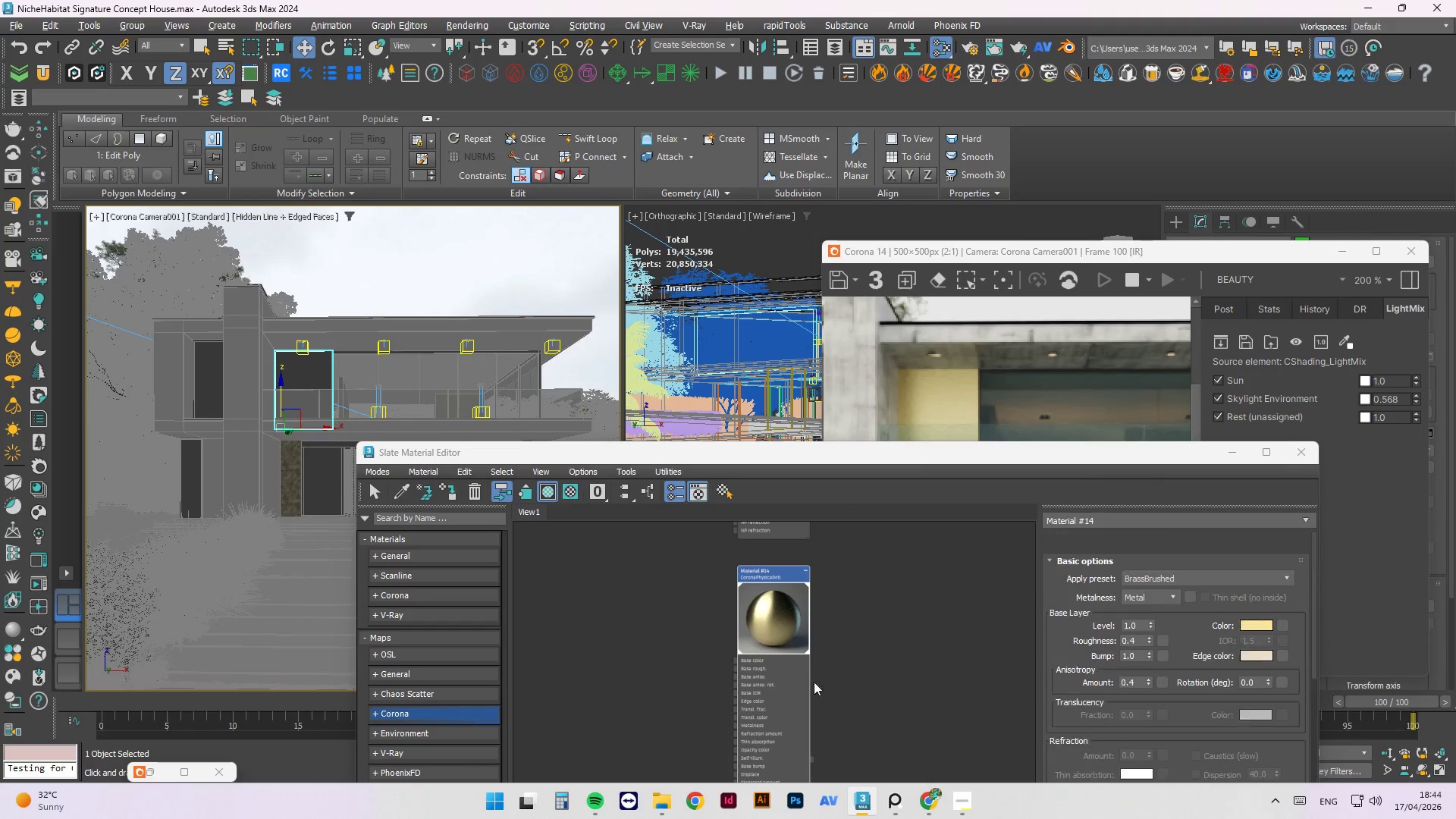 
scroll: coordinate [707, 599], scroll_direction: down, amount: 2.0
 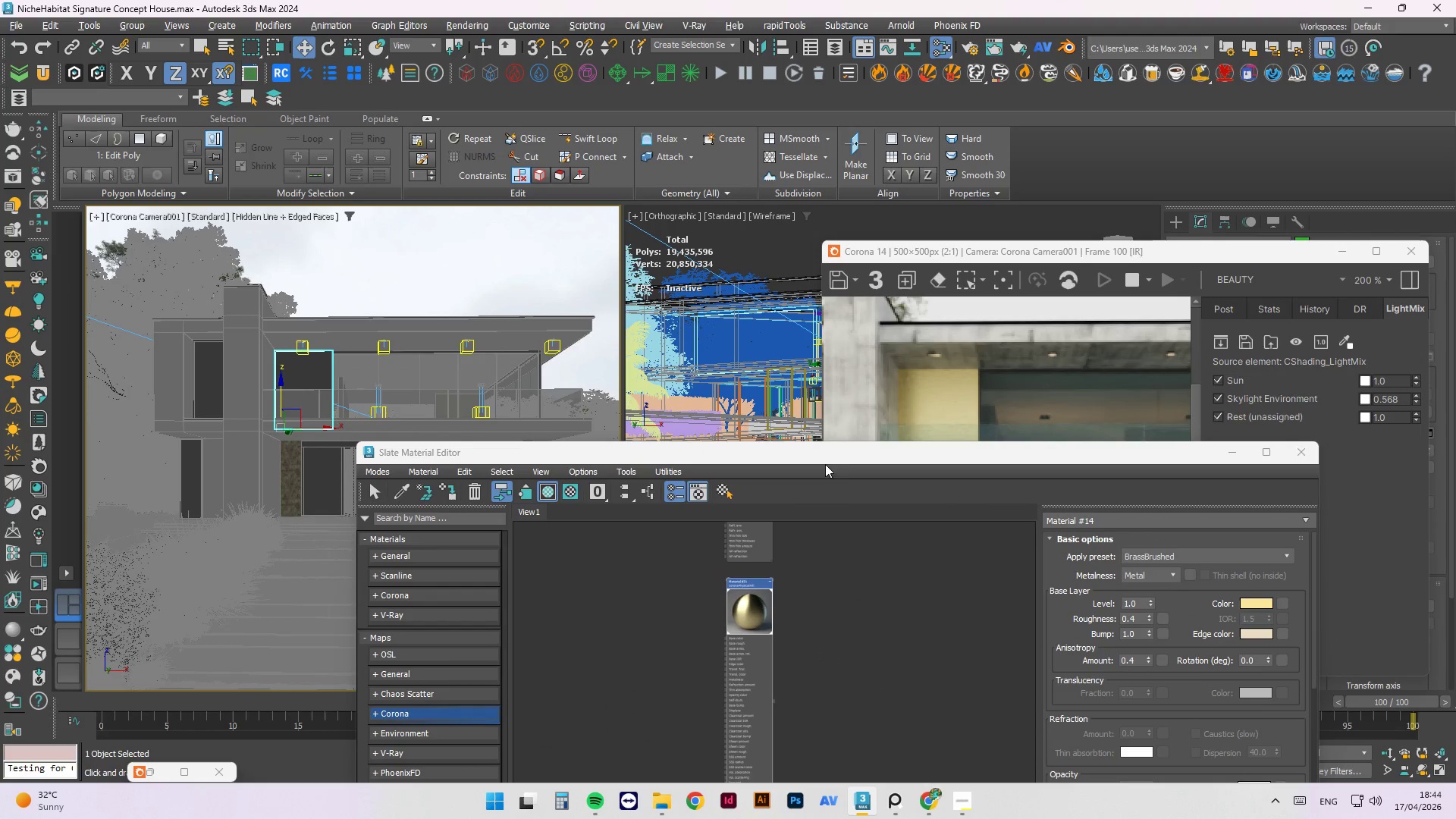 
left_click_drag(start_coordinate=[850, 460], to_coordinate=[628, 146])
 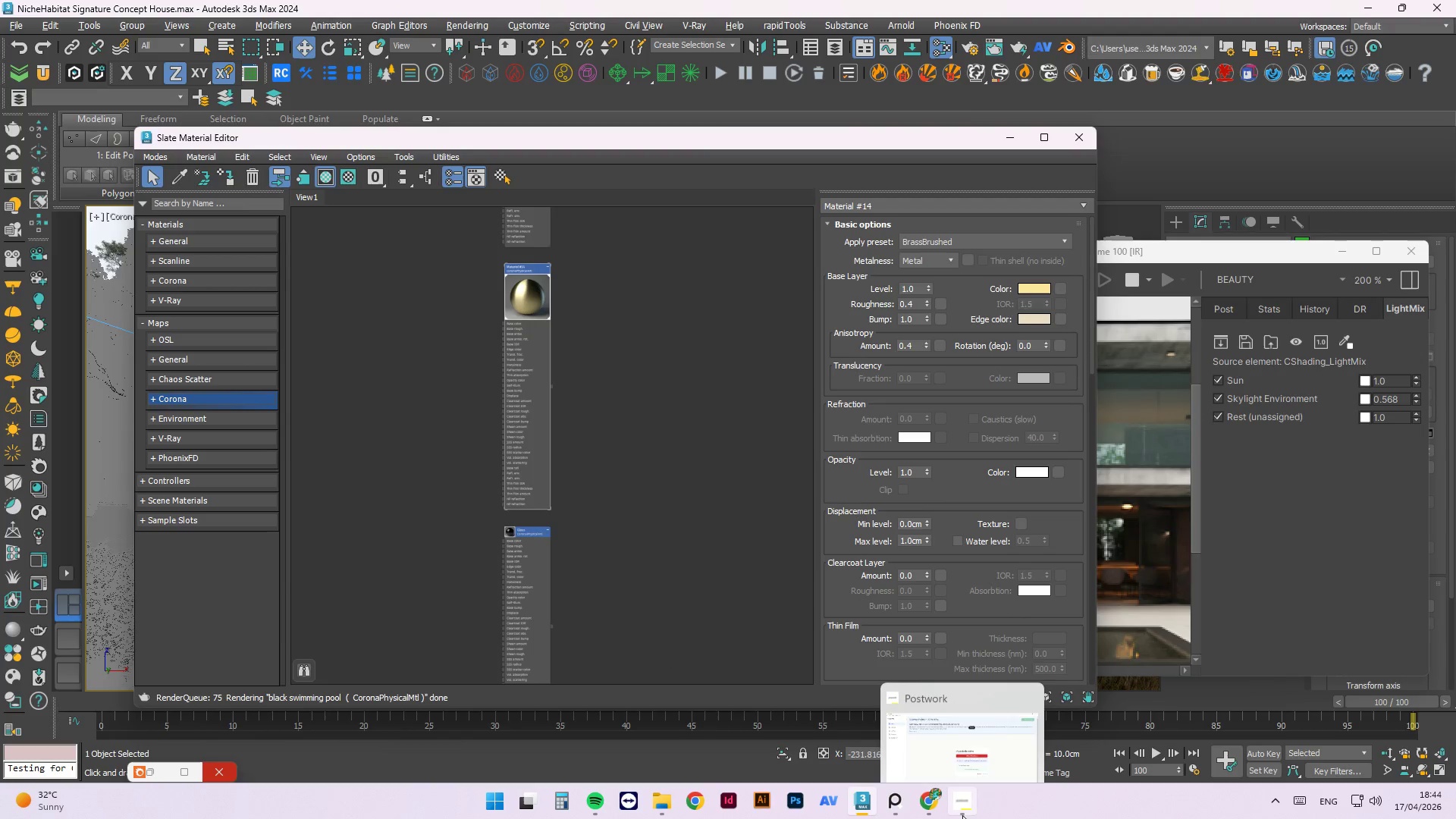 
left_click([893, 807])
 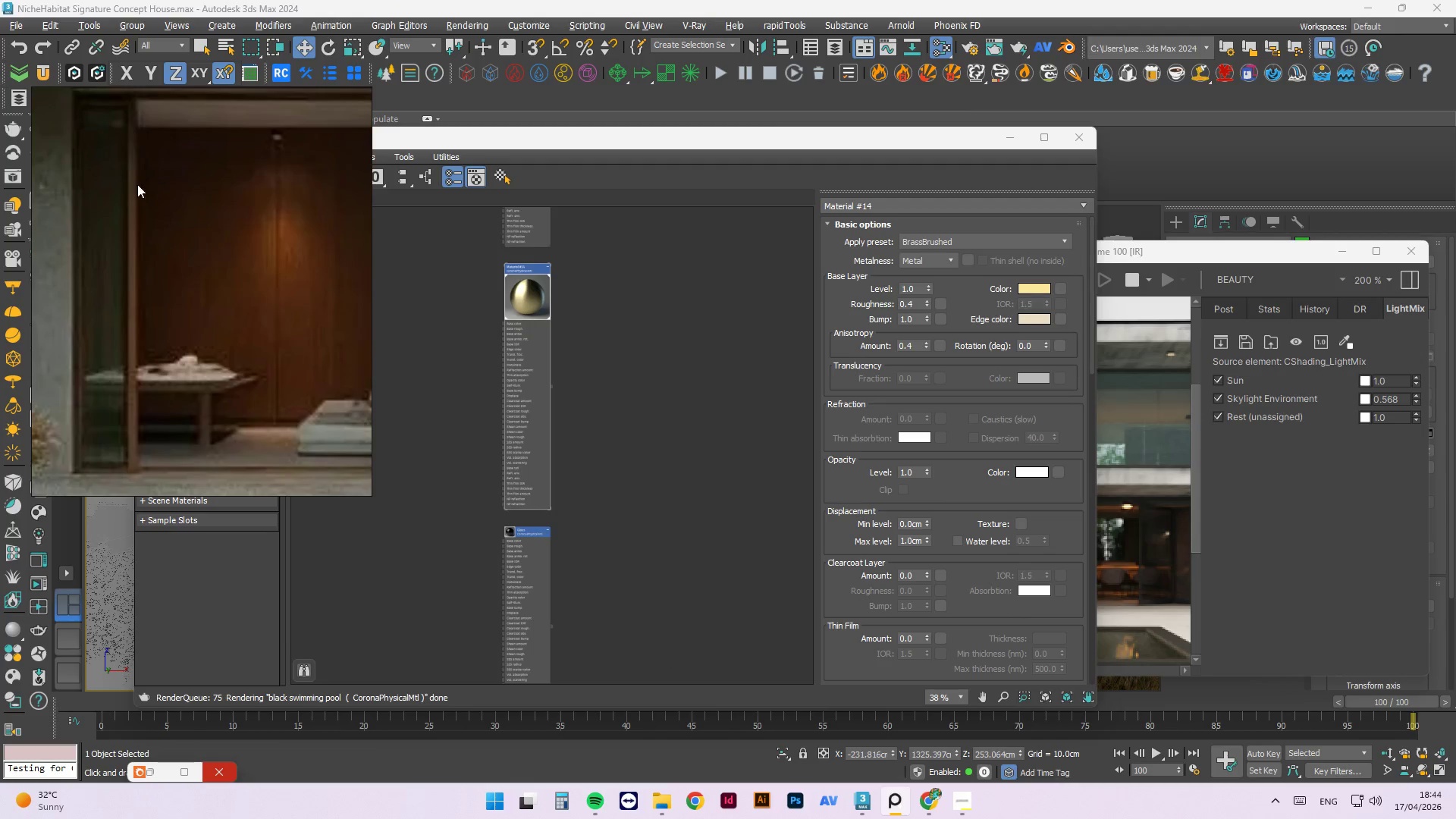 
scroll: coordinate [110, 275], scroll_direction: down, amount: 2.0
 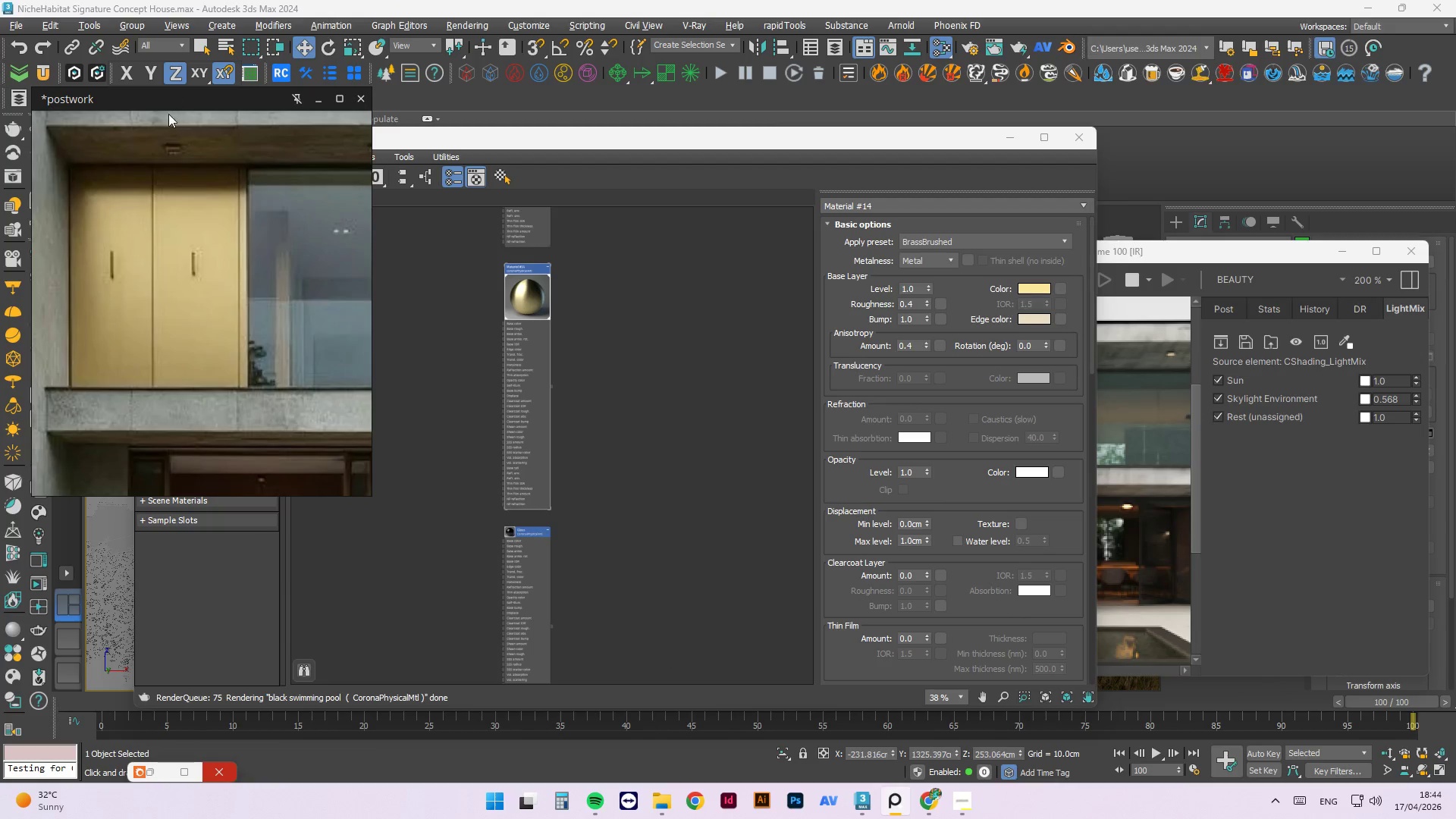 
left_click_drag(start_coordinate=[155, 91], to_coordinate=[1272, 292])
 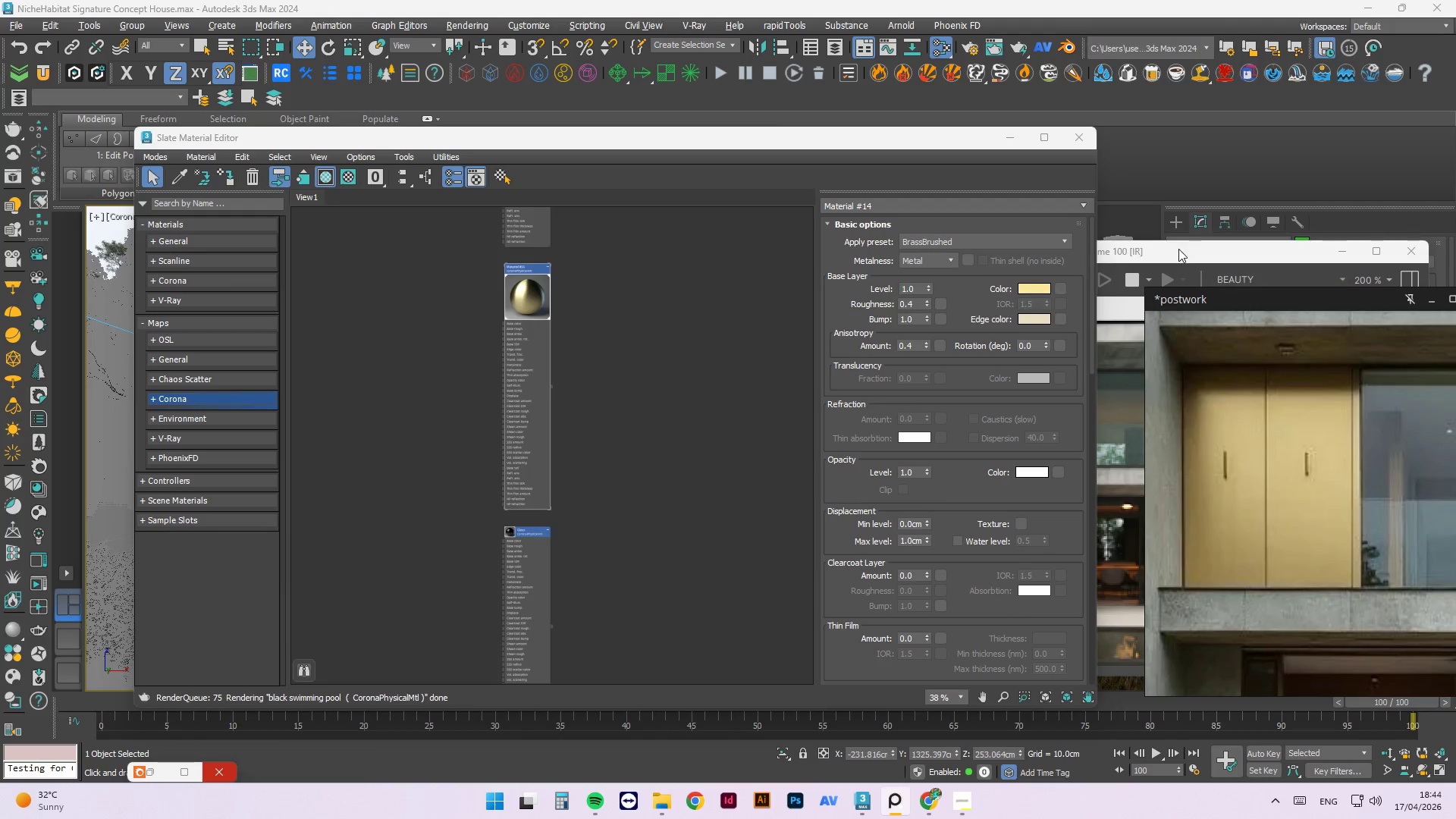 
left_click([1178, 249])
 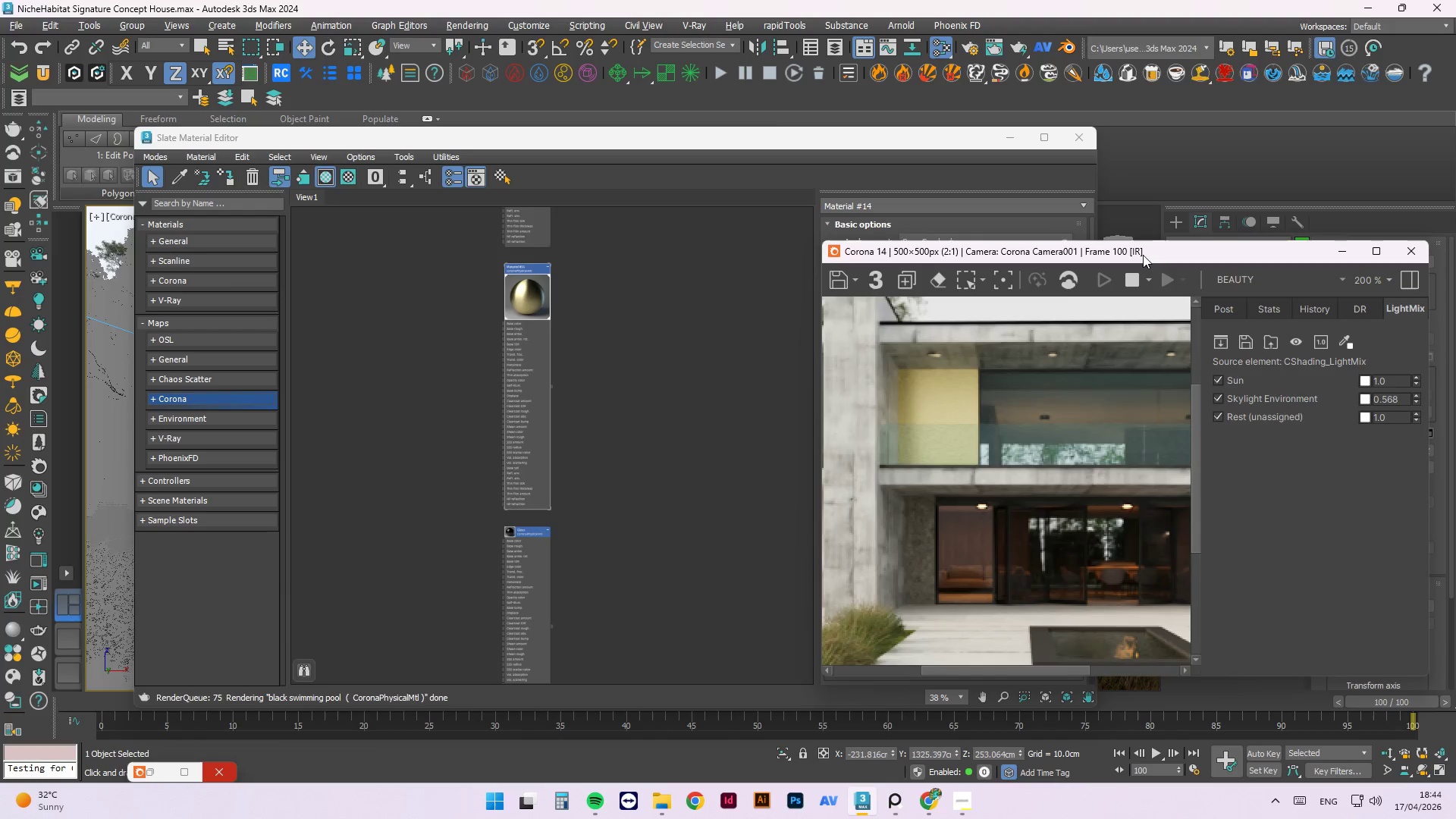 
left_click_drag(start_coordinate=[1140, 254], to_coordinate=[432, 304])
 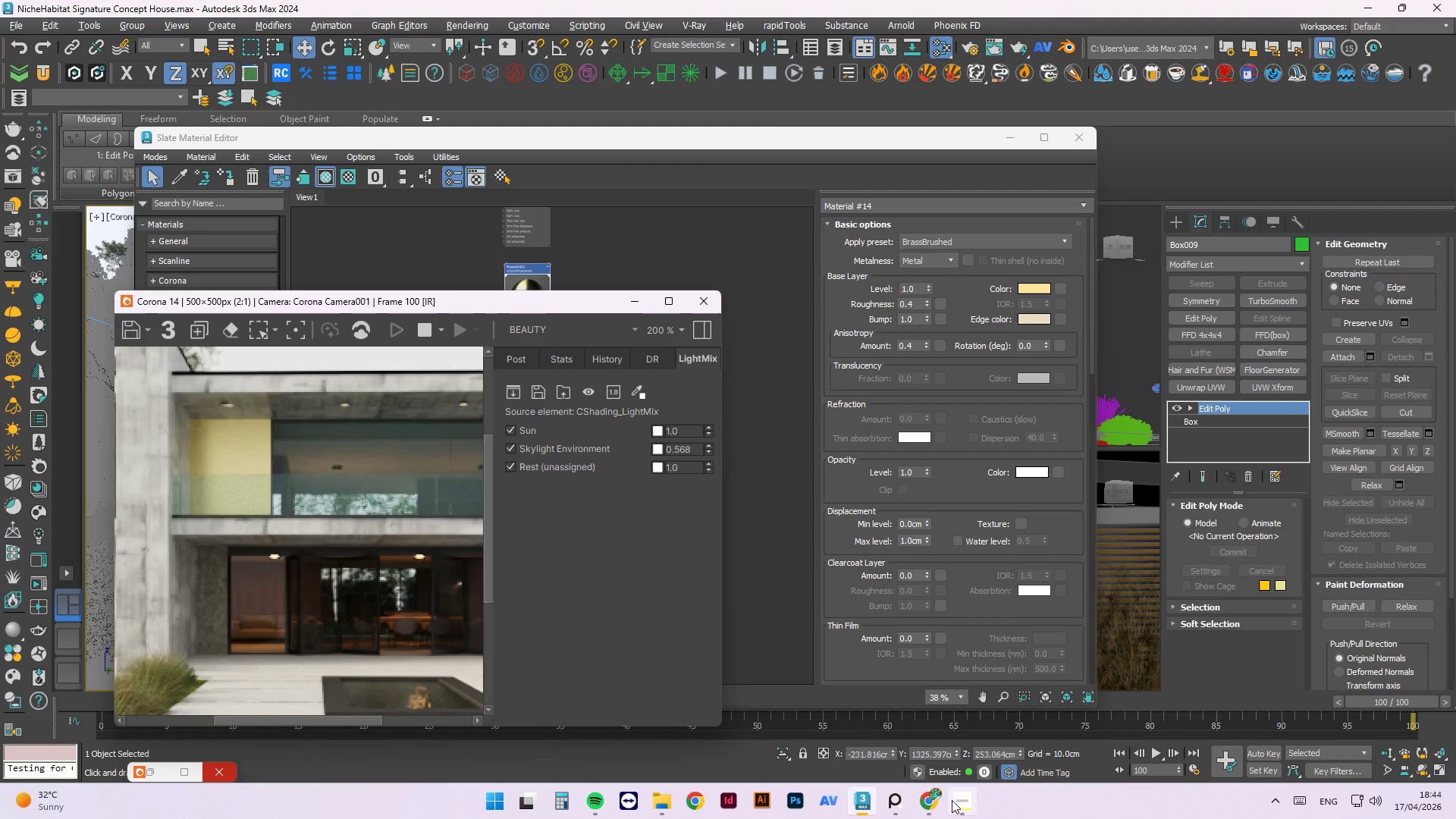 
left_click([962, 800])